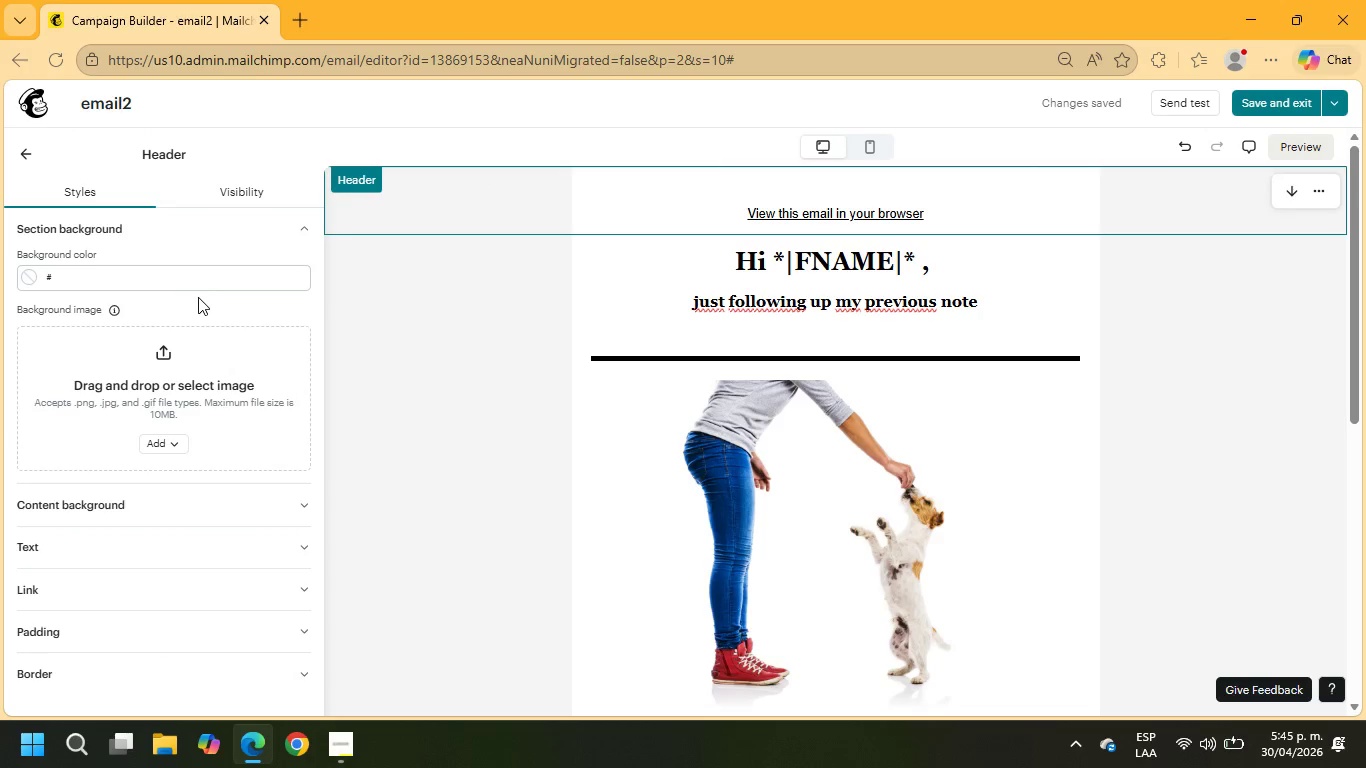 
double_click([198, 289])
 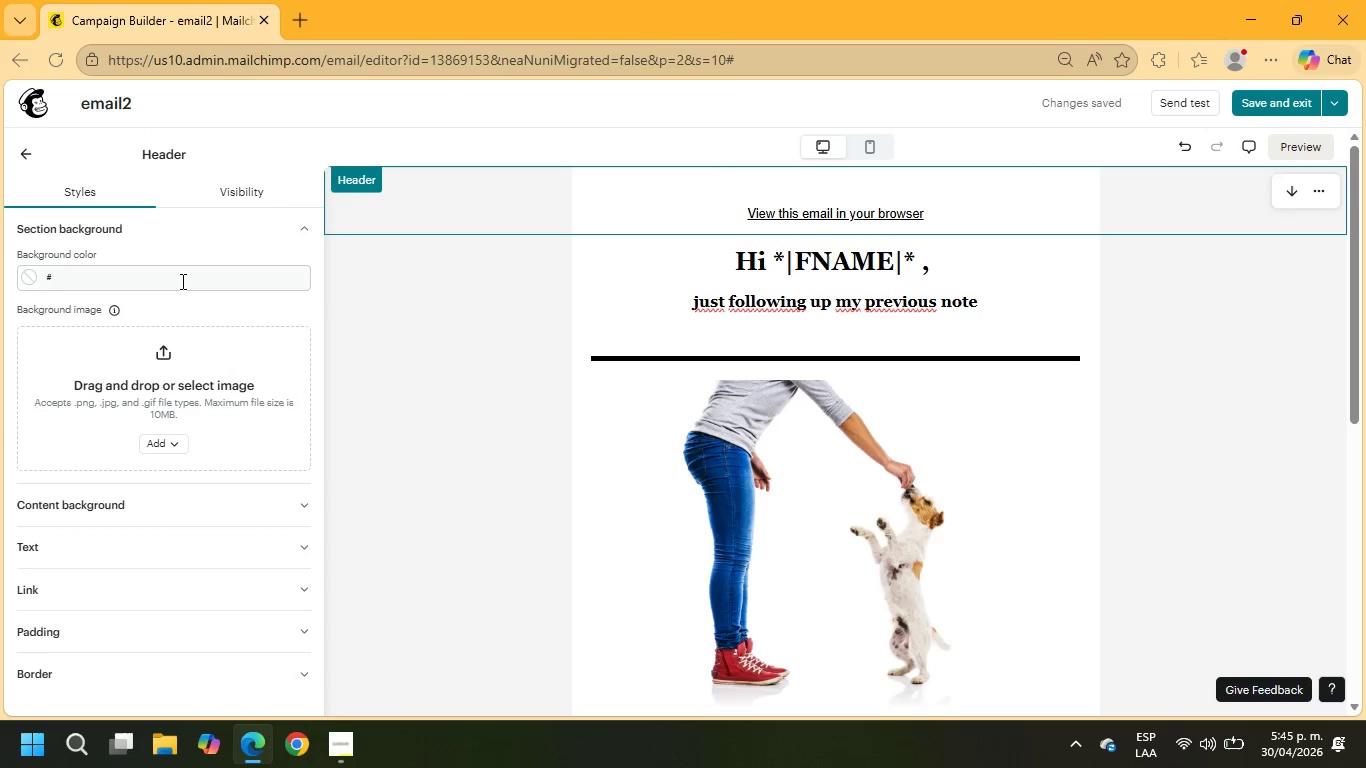 
left_click([181, 281])
 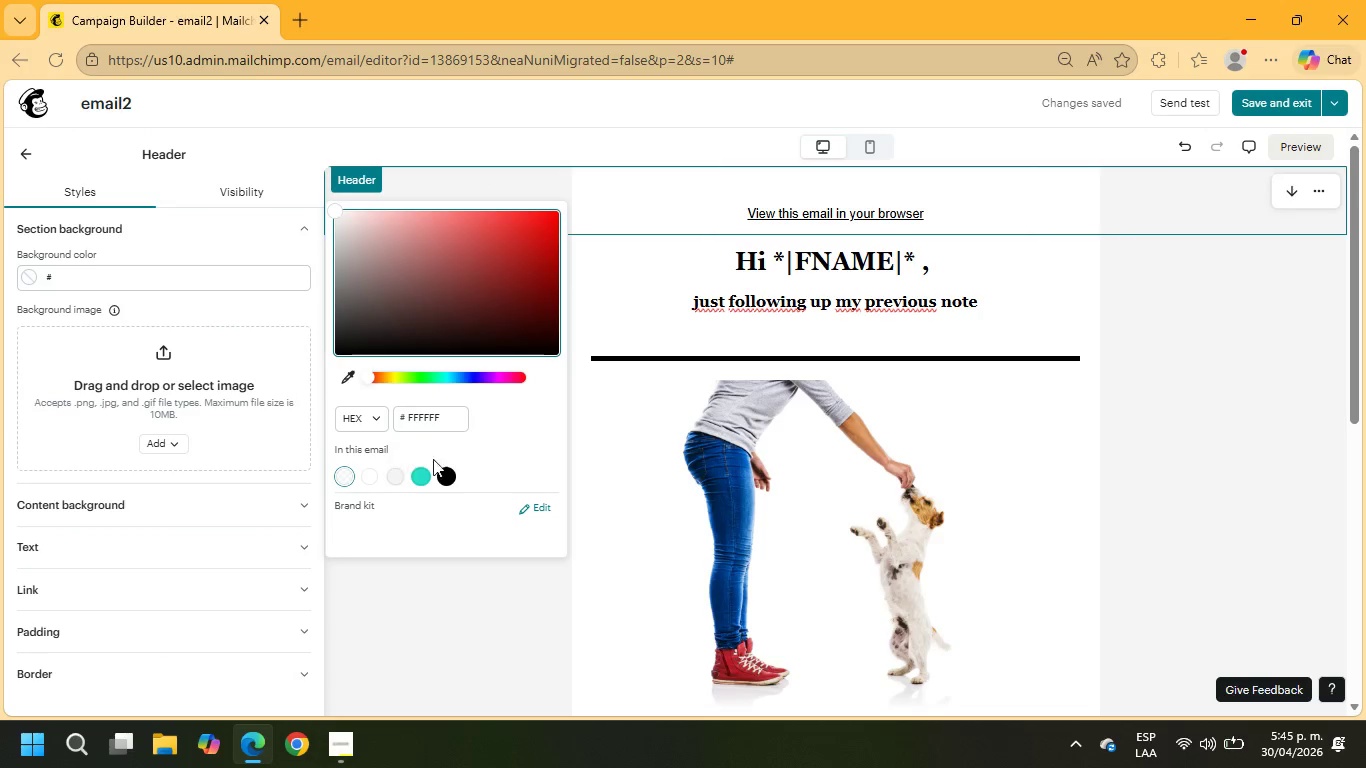 
left_click([441, 464])
 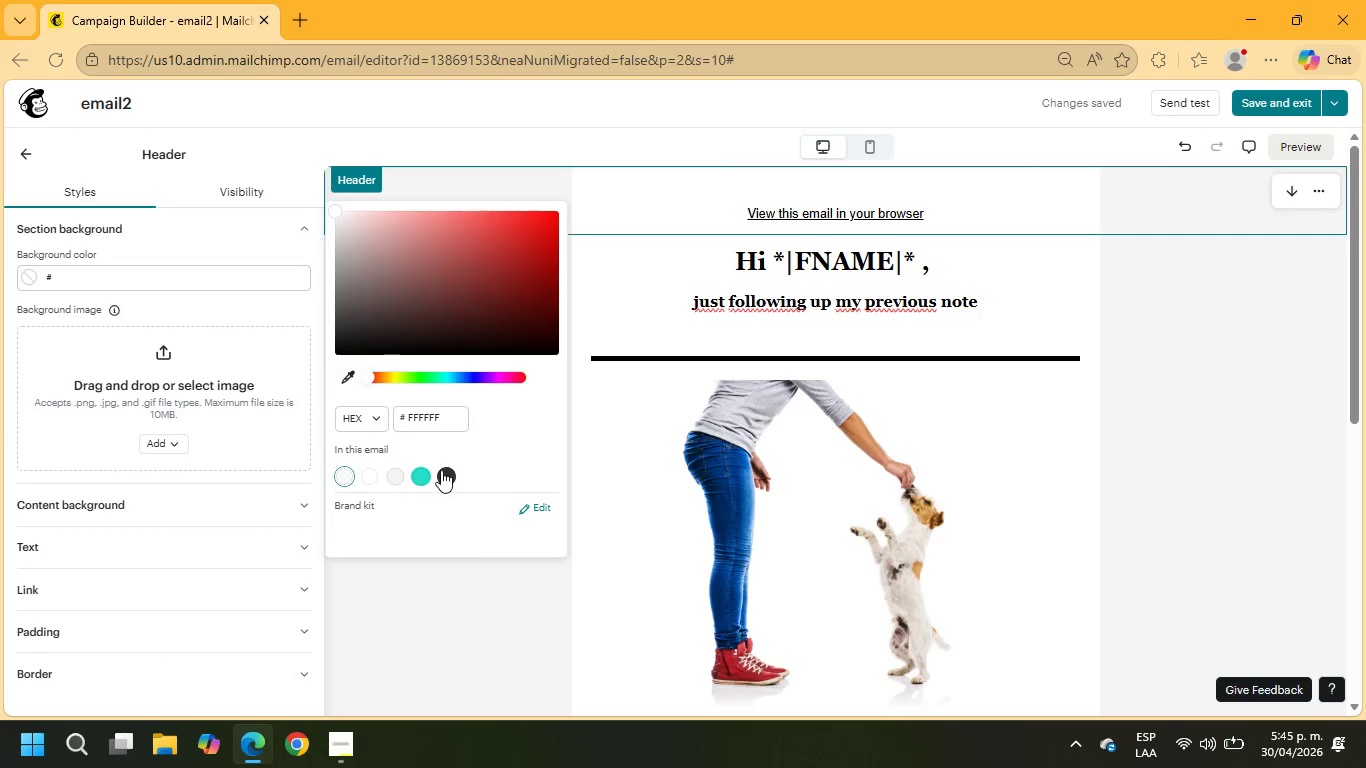 
left_click([441, 470])
 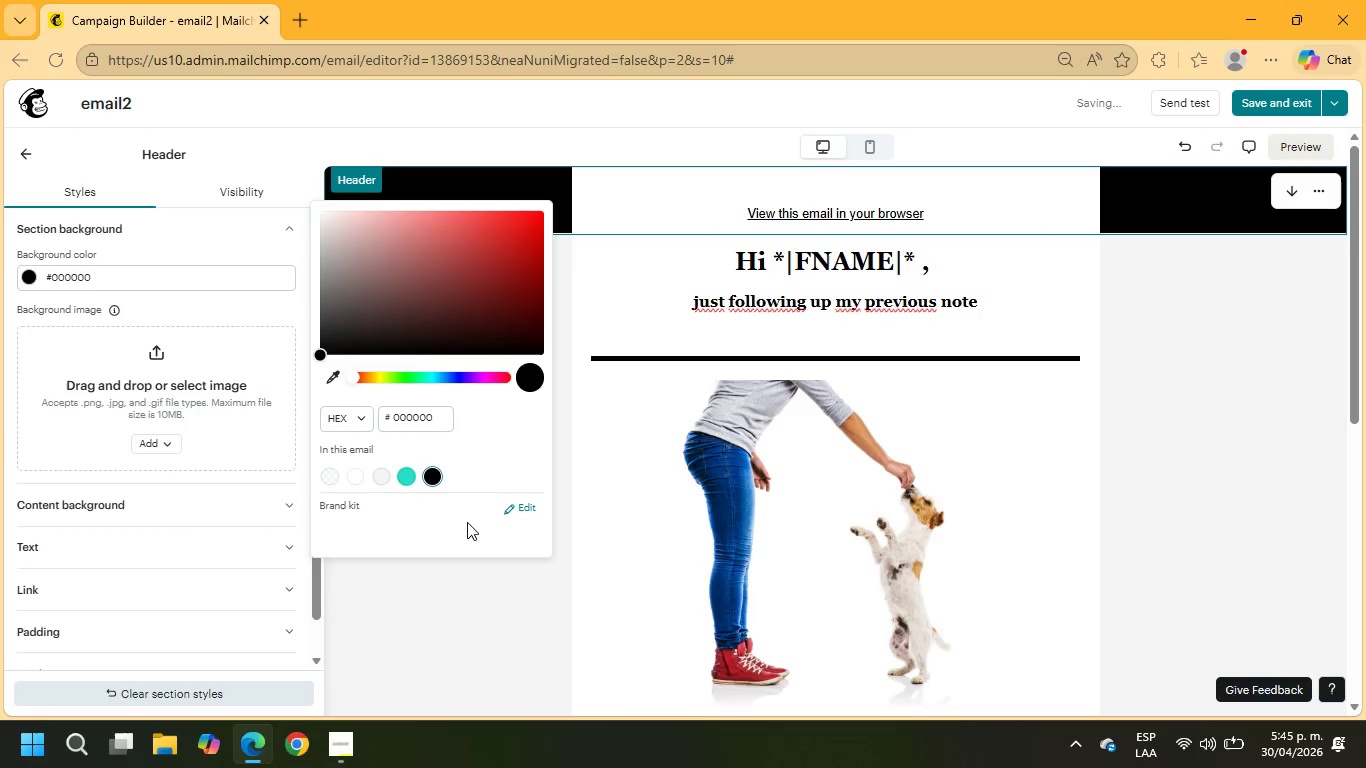 
left_click([486, 593])
 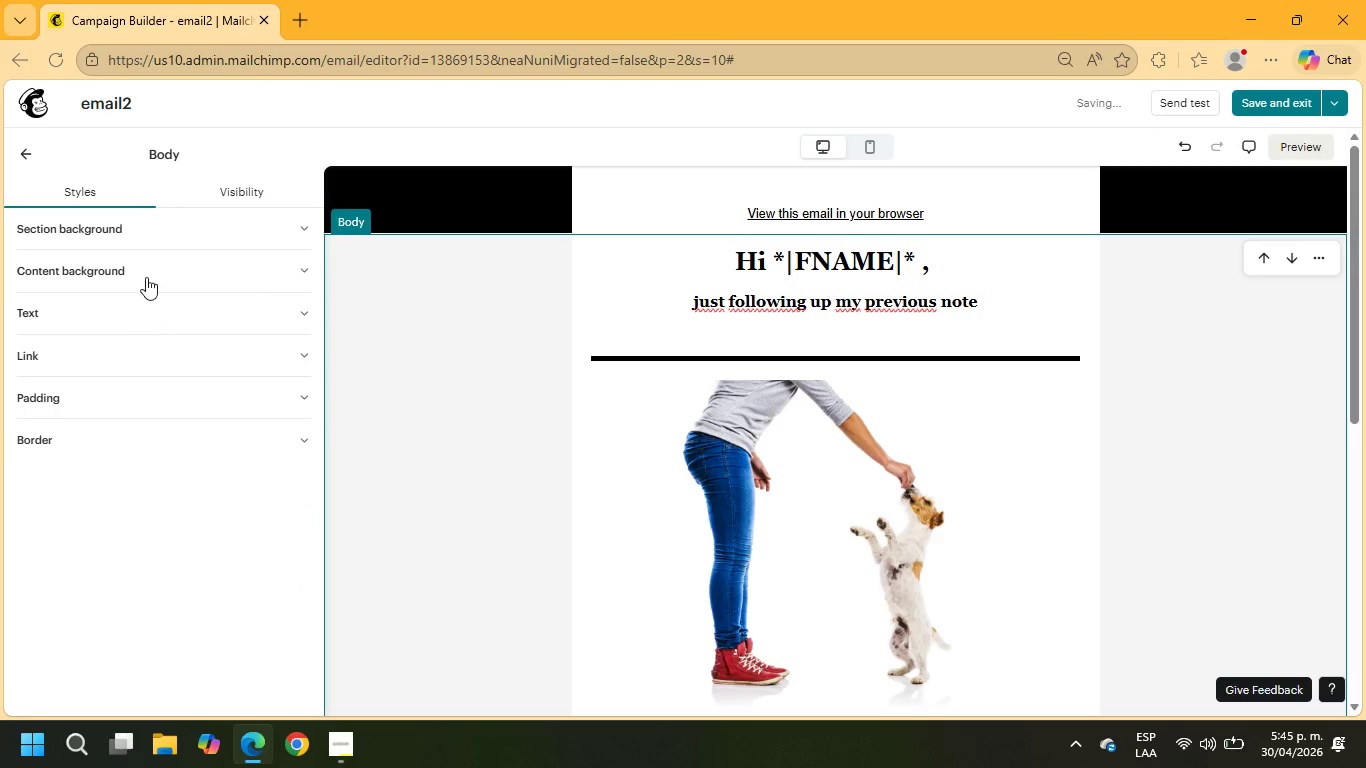 
left_click([142, 233])
 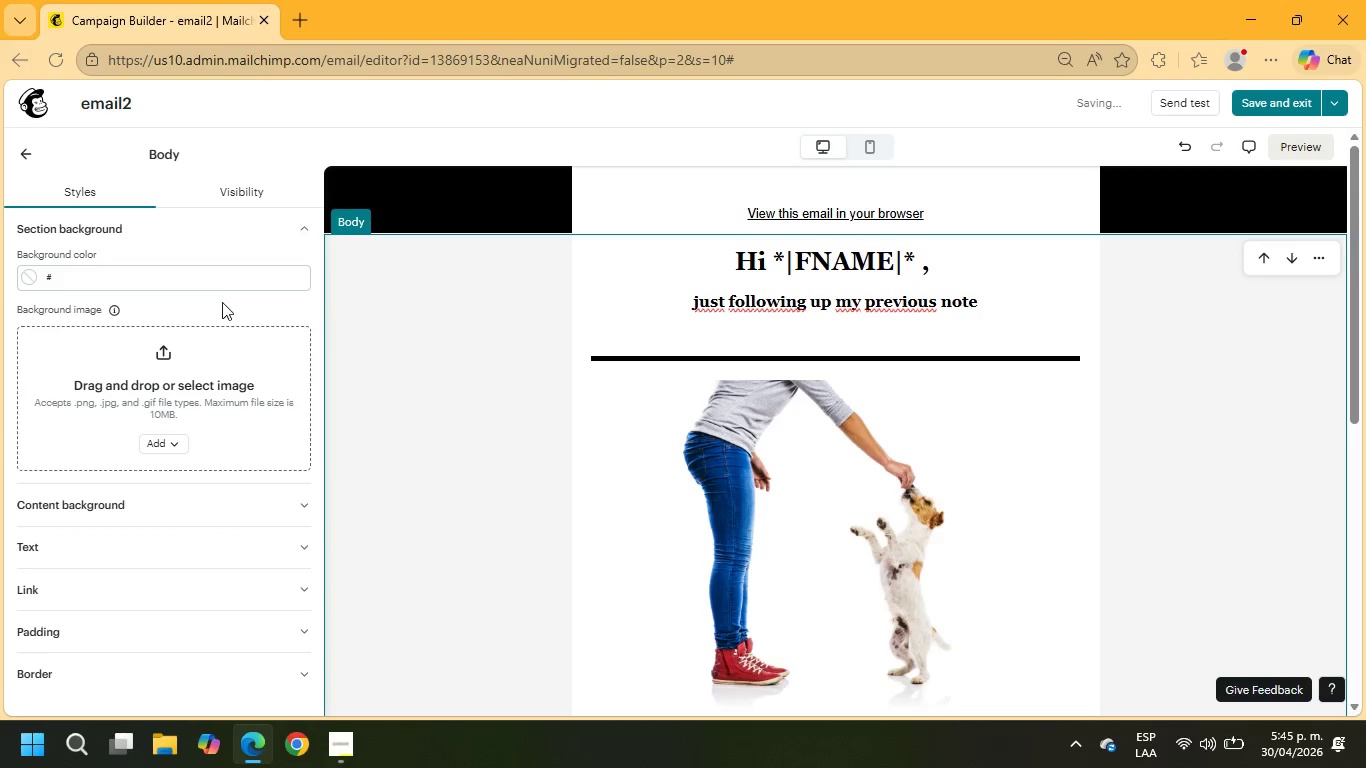 
left_click([218, 280])
 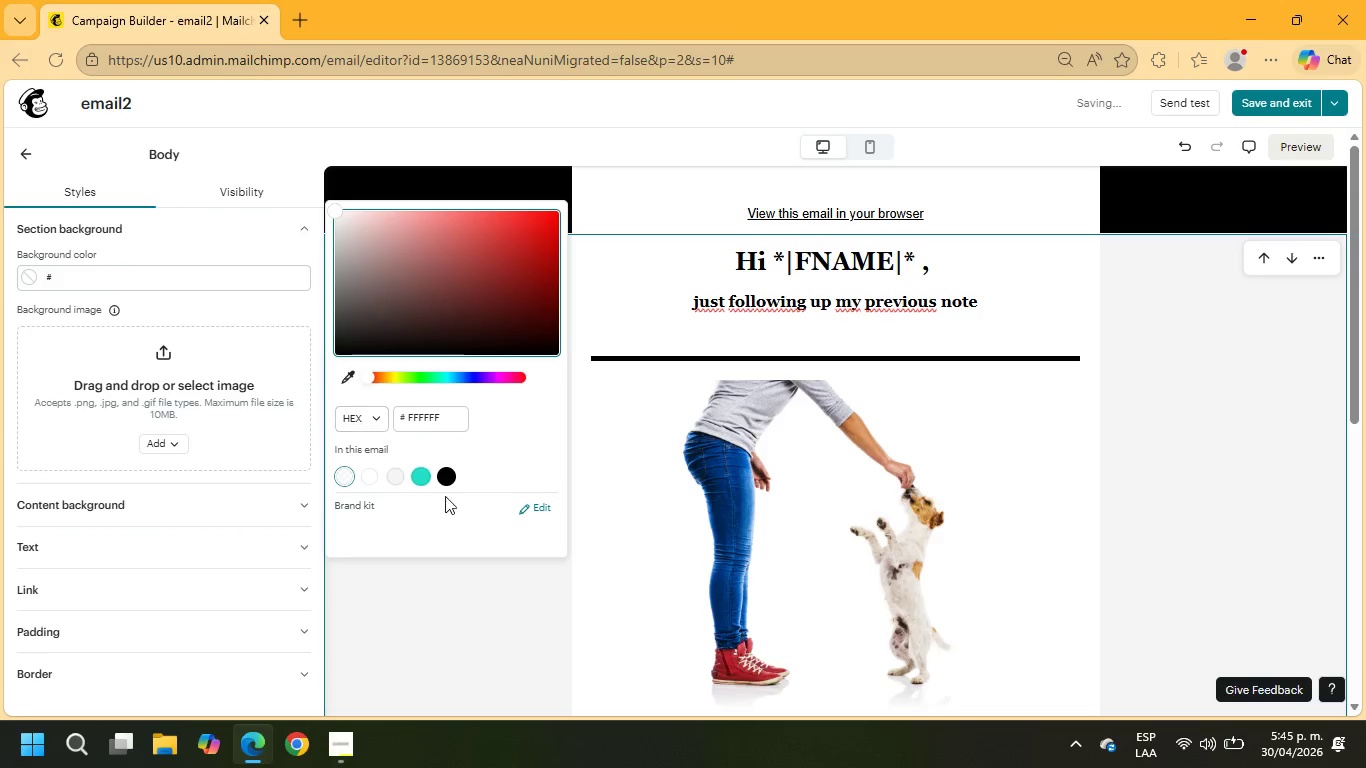 
left_click([443, 482])
 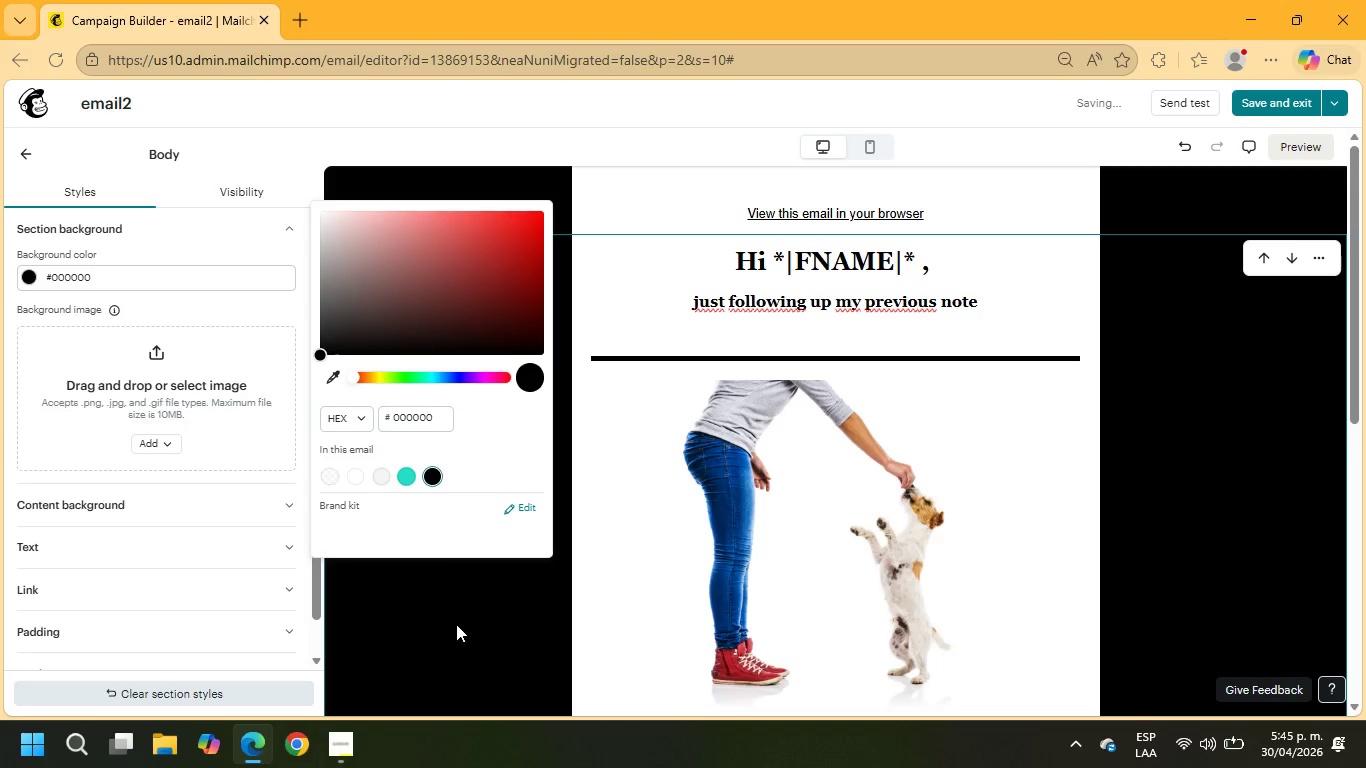 
scroll: coordinate [867, 510], scroll_direction: down, amount: 15.0
 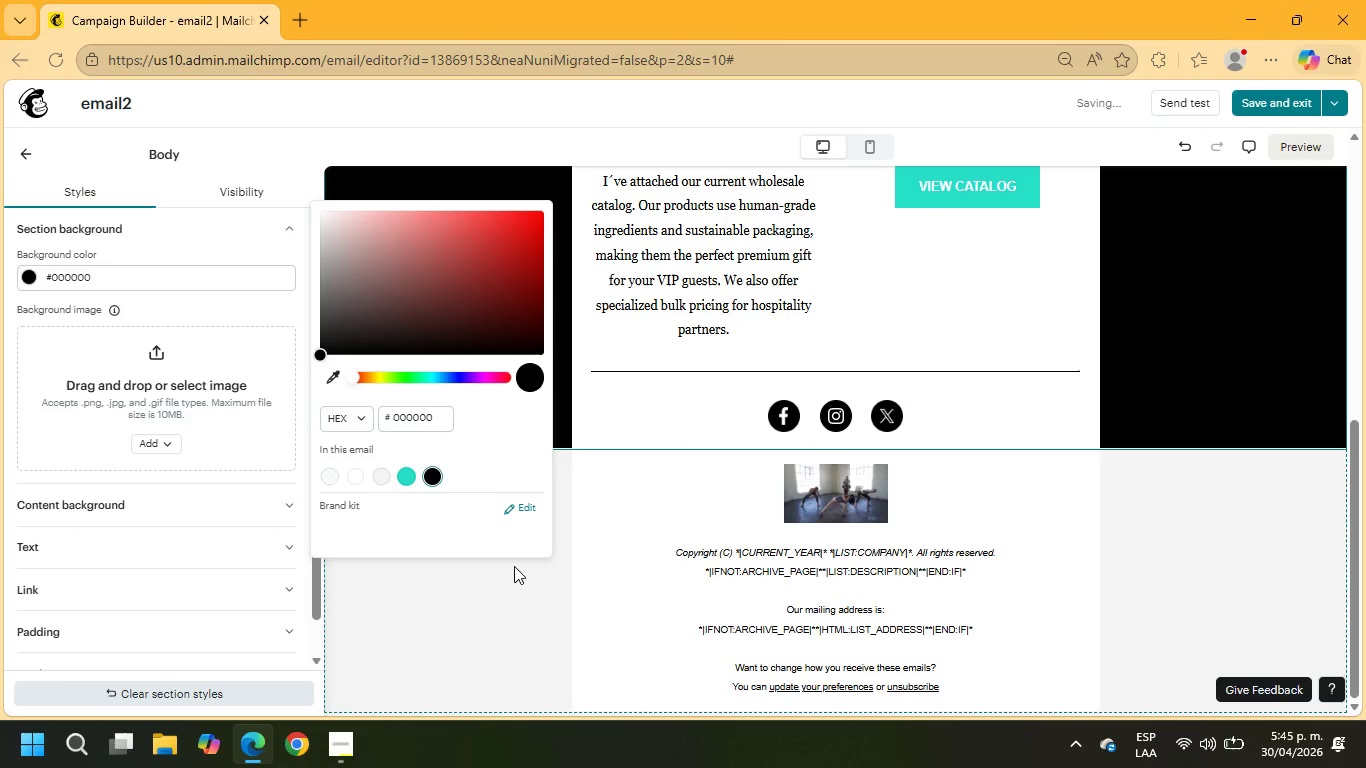 
left_click([512, 565])
 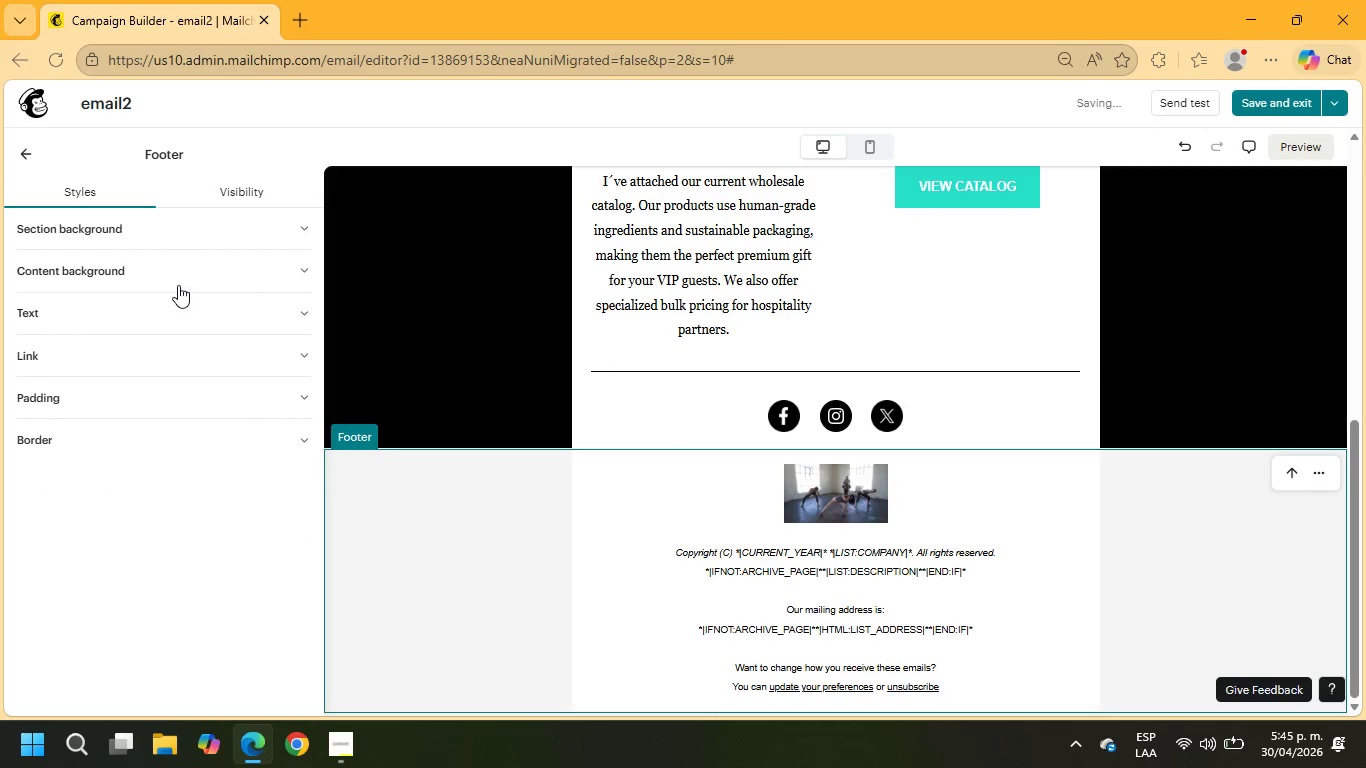 
left_click([179, 271])
 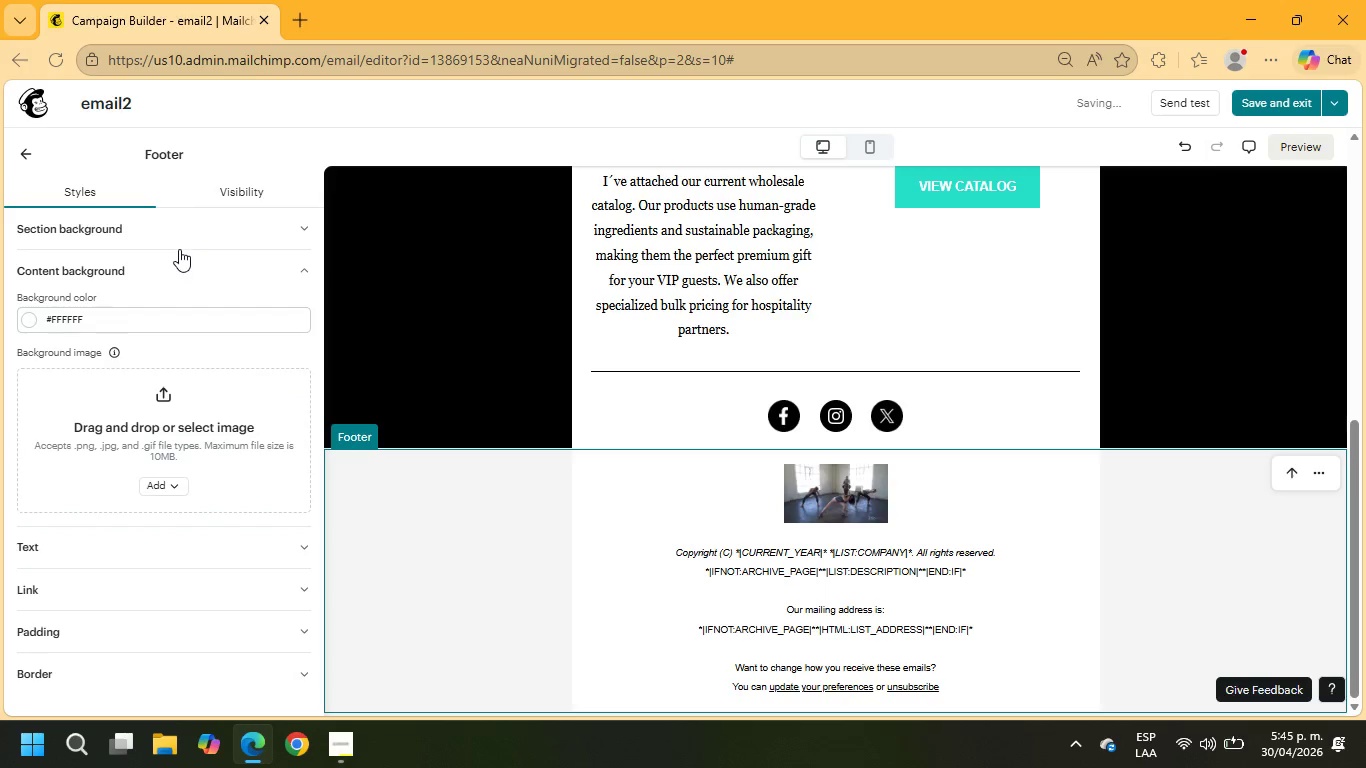 
left_click([177, 226])
 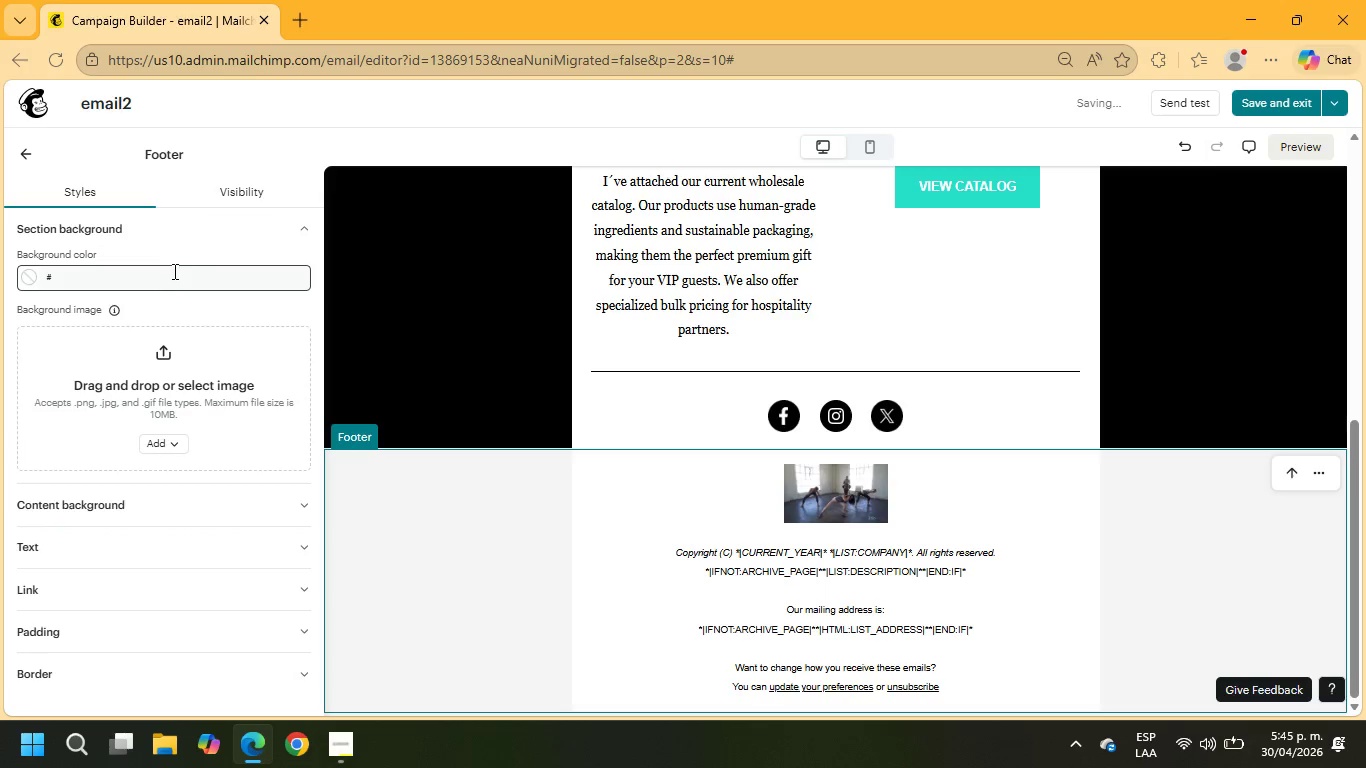 
left_click([171, 280])
 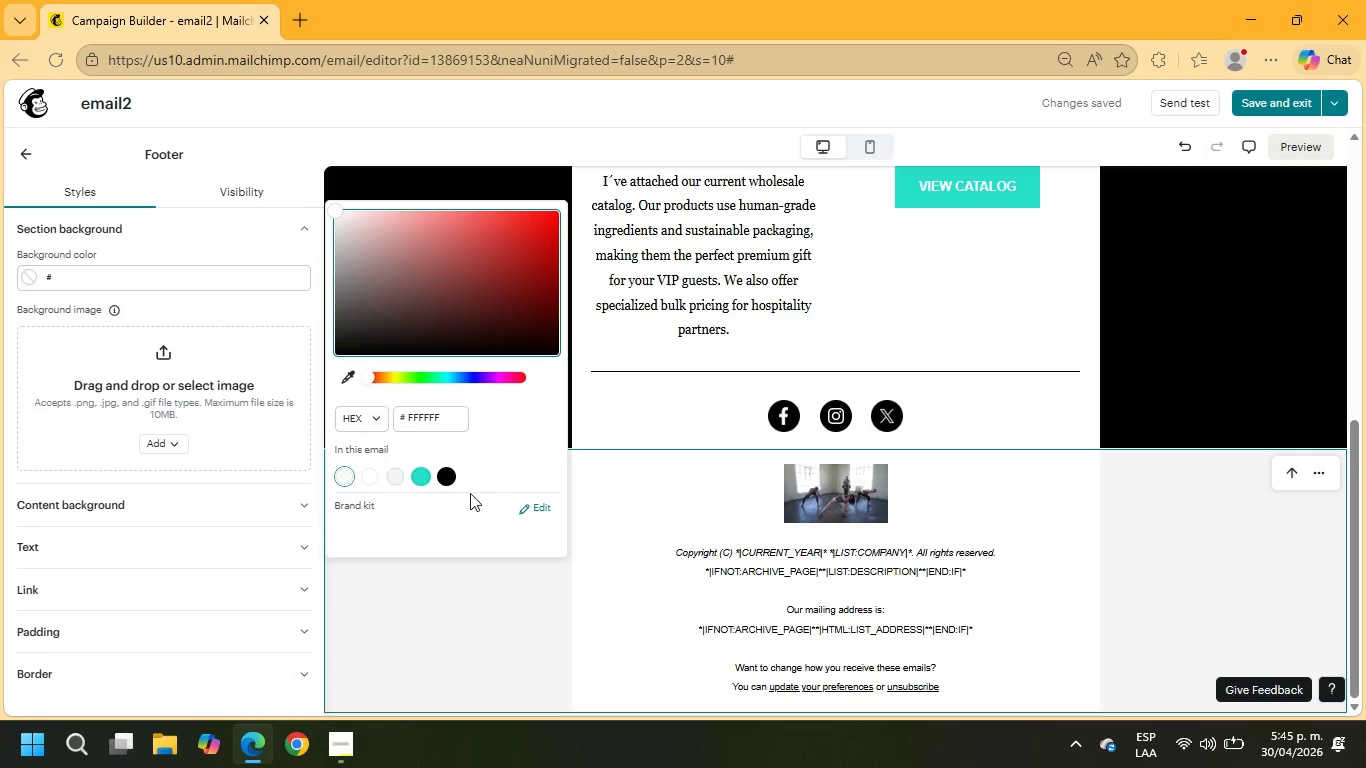 
left_click([450, 475])
 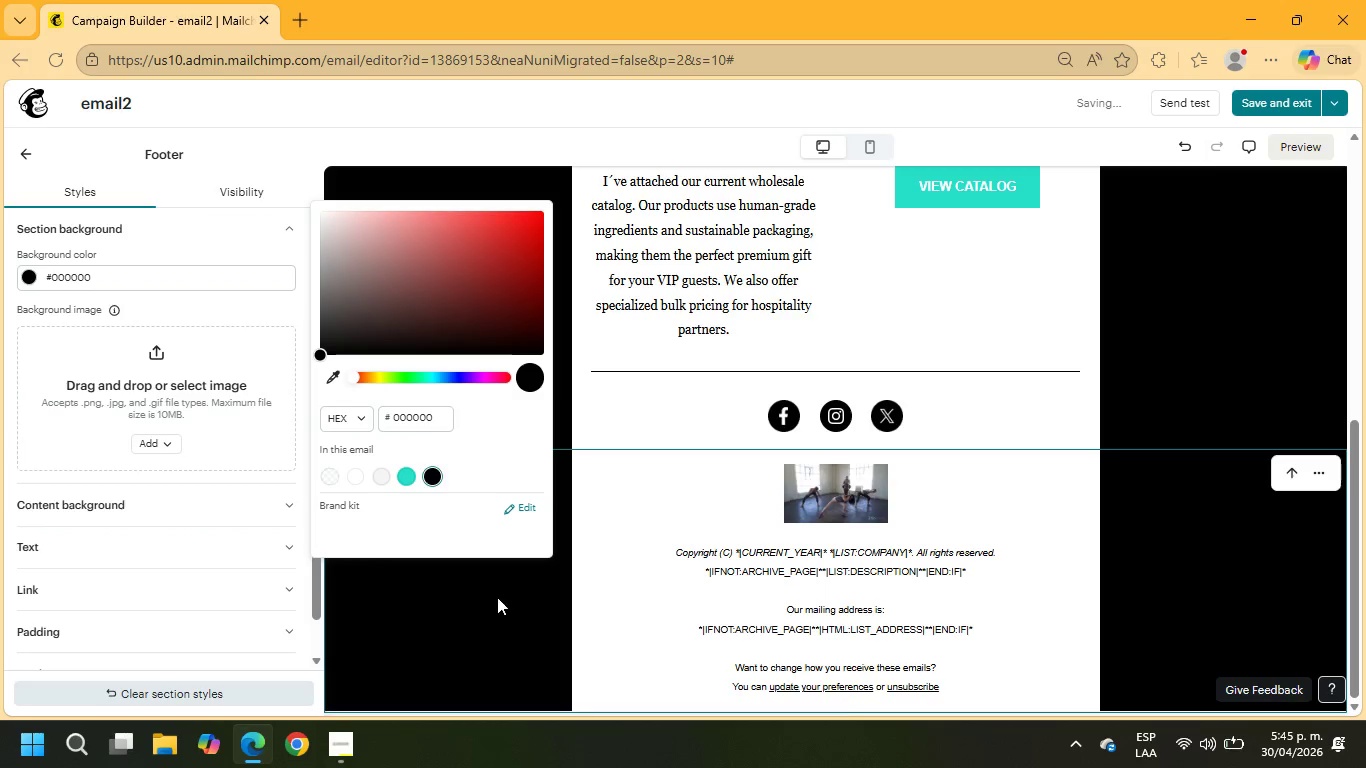 
scroll: coordinate [506, 602], scroll_direction: up, amount: 12.0
 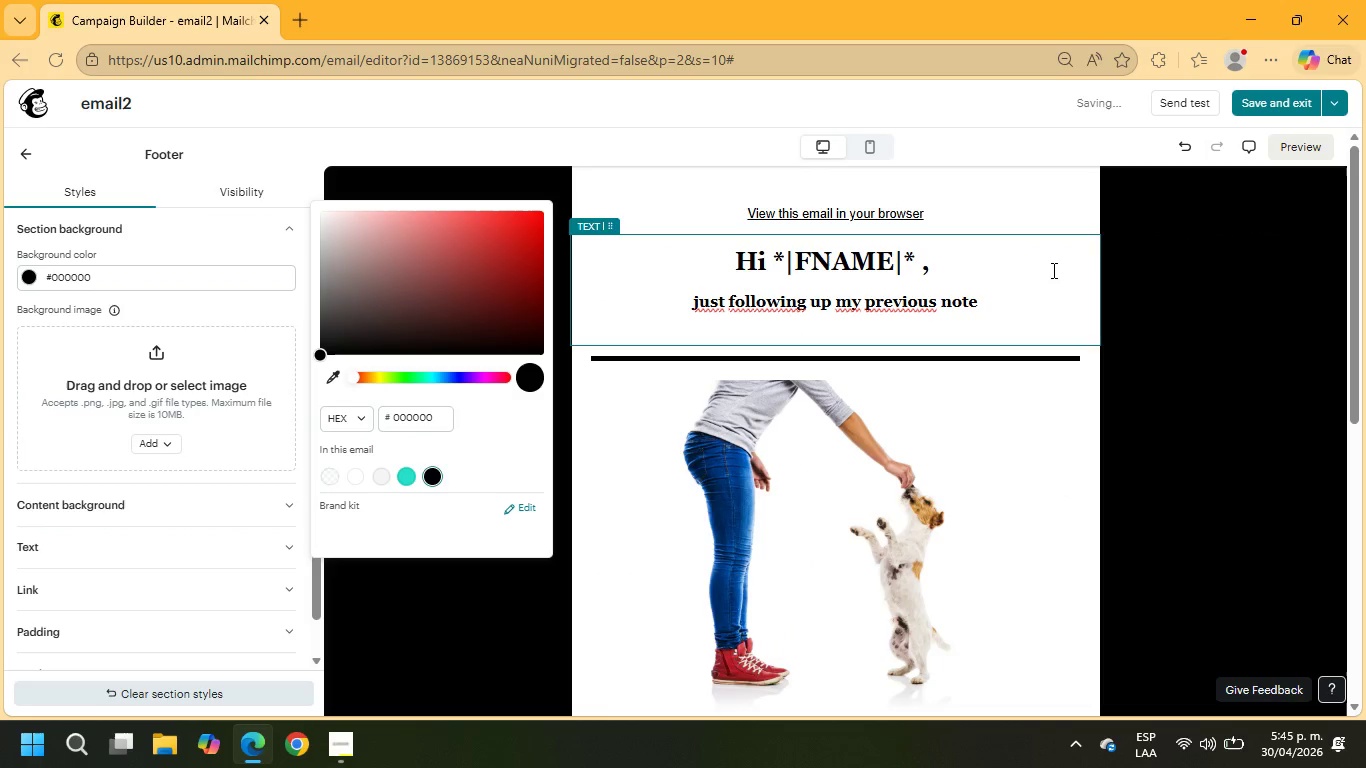 
left_click([1052, 270])
 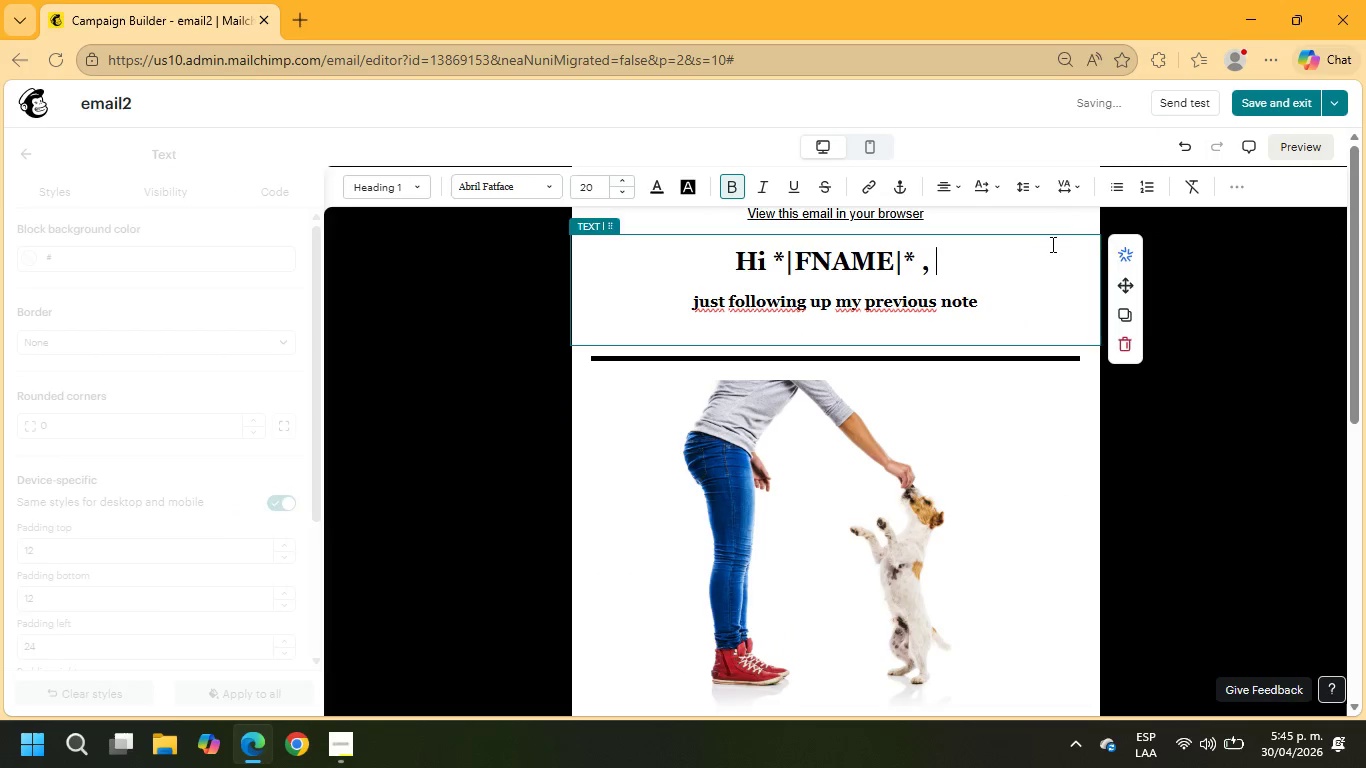 
scroll: coordinate [1051, 240], scroll_direction: up, amount: 1.0
 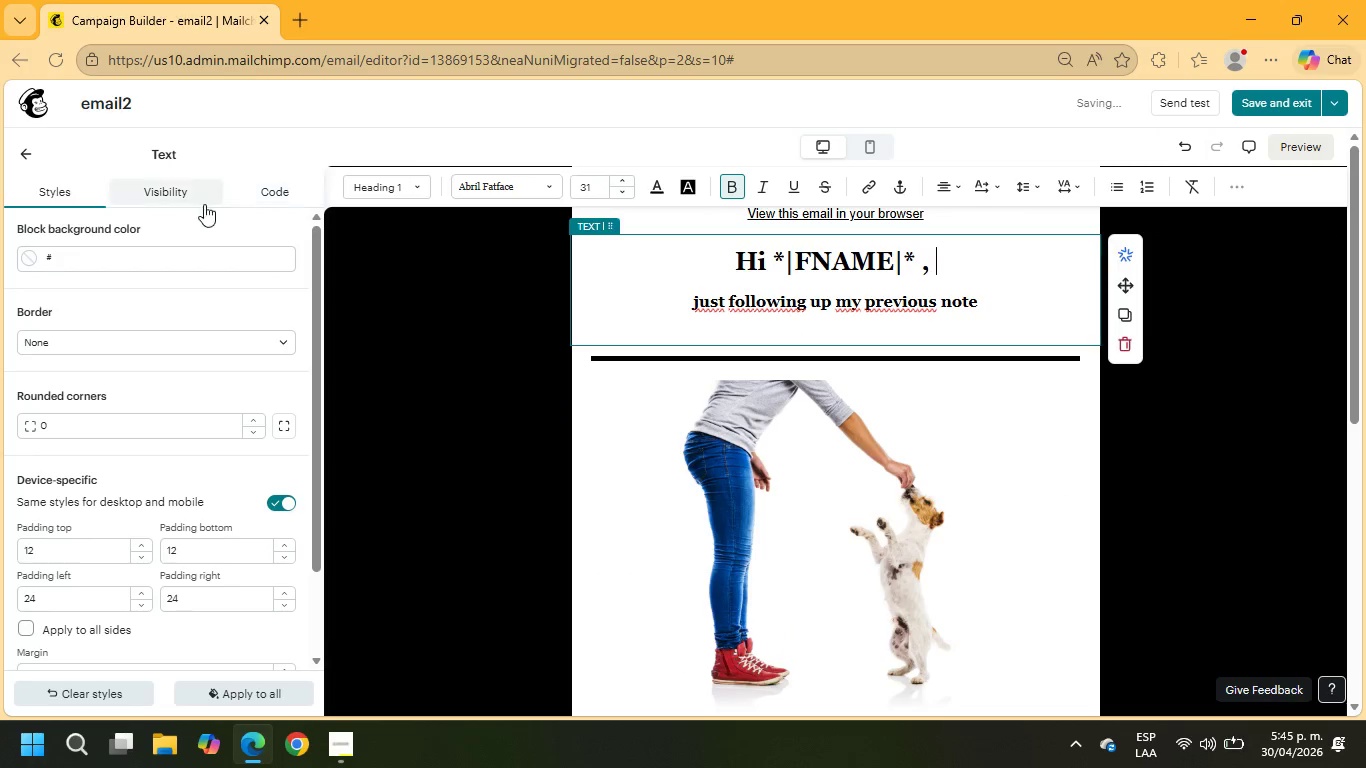 
left_click([158, 266])
 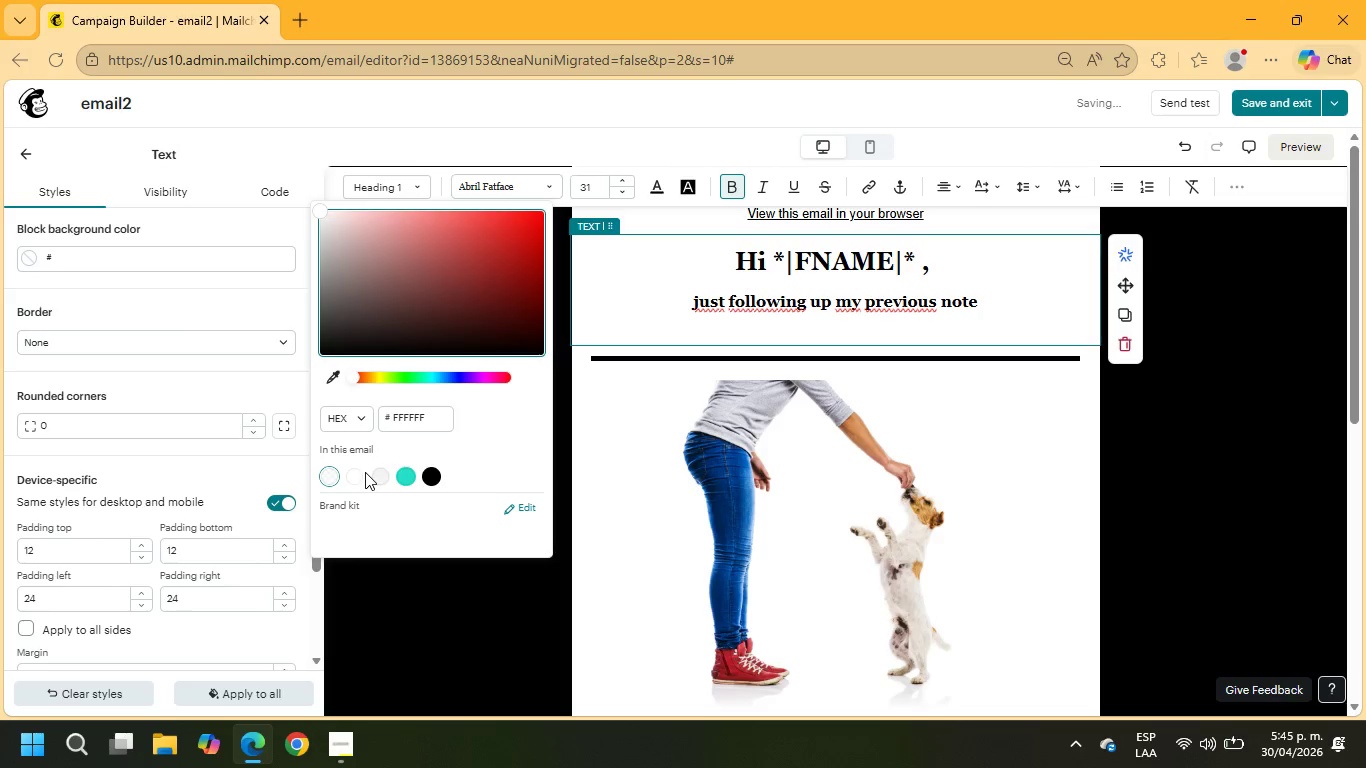 
double_click([374, 472])
 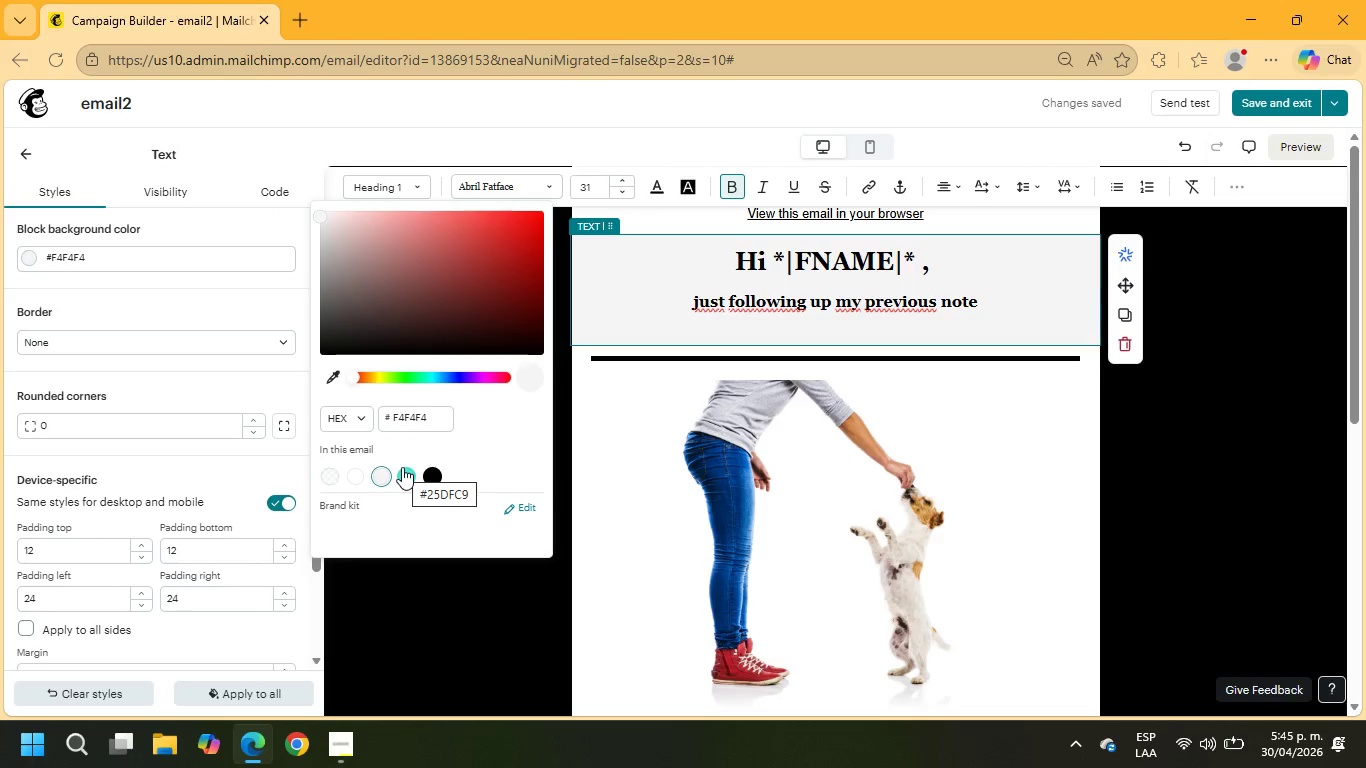 
wait(5.03)
 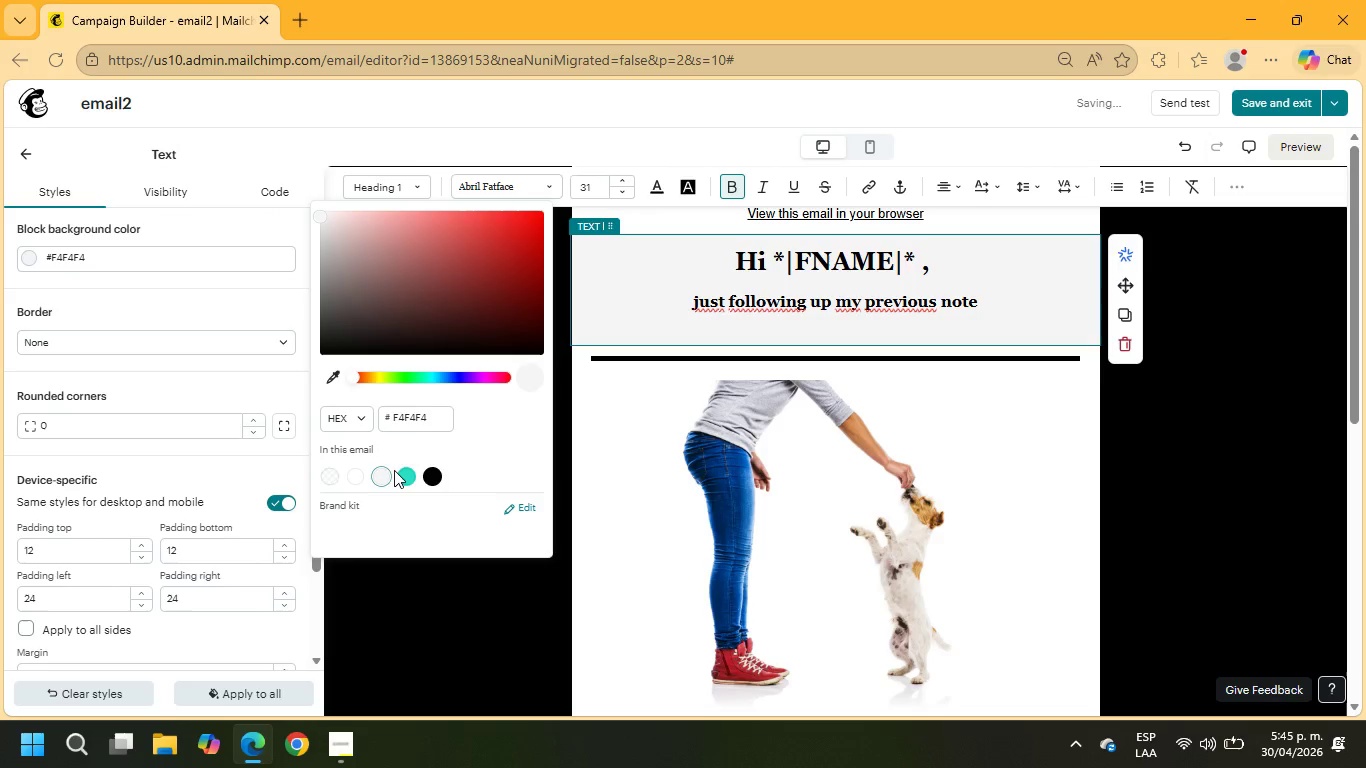 
scroll: coordinate [1131, 572], scroll_direction: down, amount: 5.0
 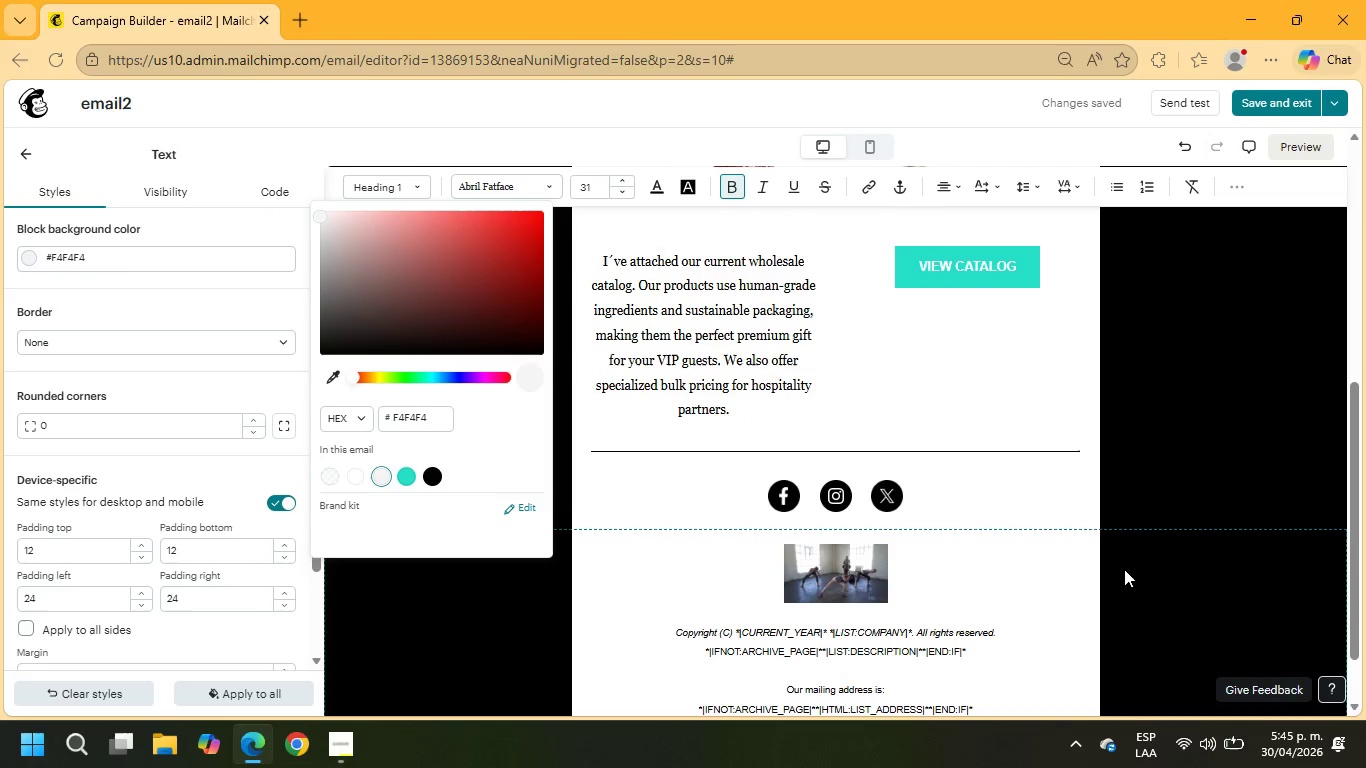 
scroll: coordinate [1124, 569], scroll_direction: up, amount: 1.0
 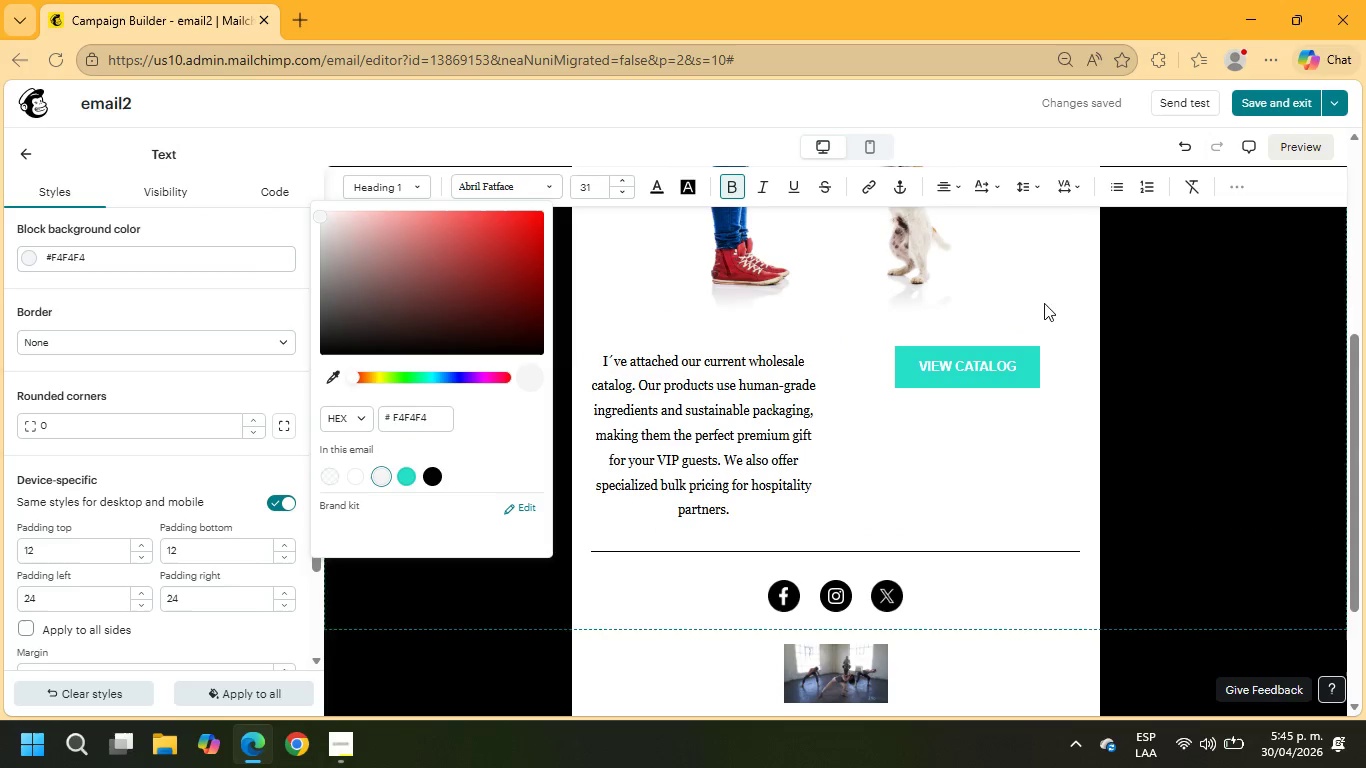 
left_click([1180, 147])
 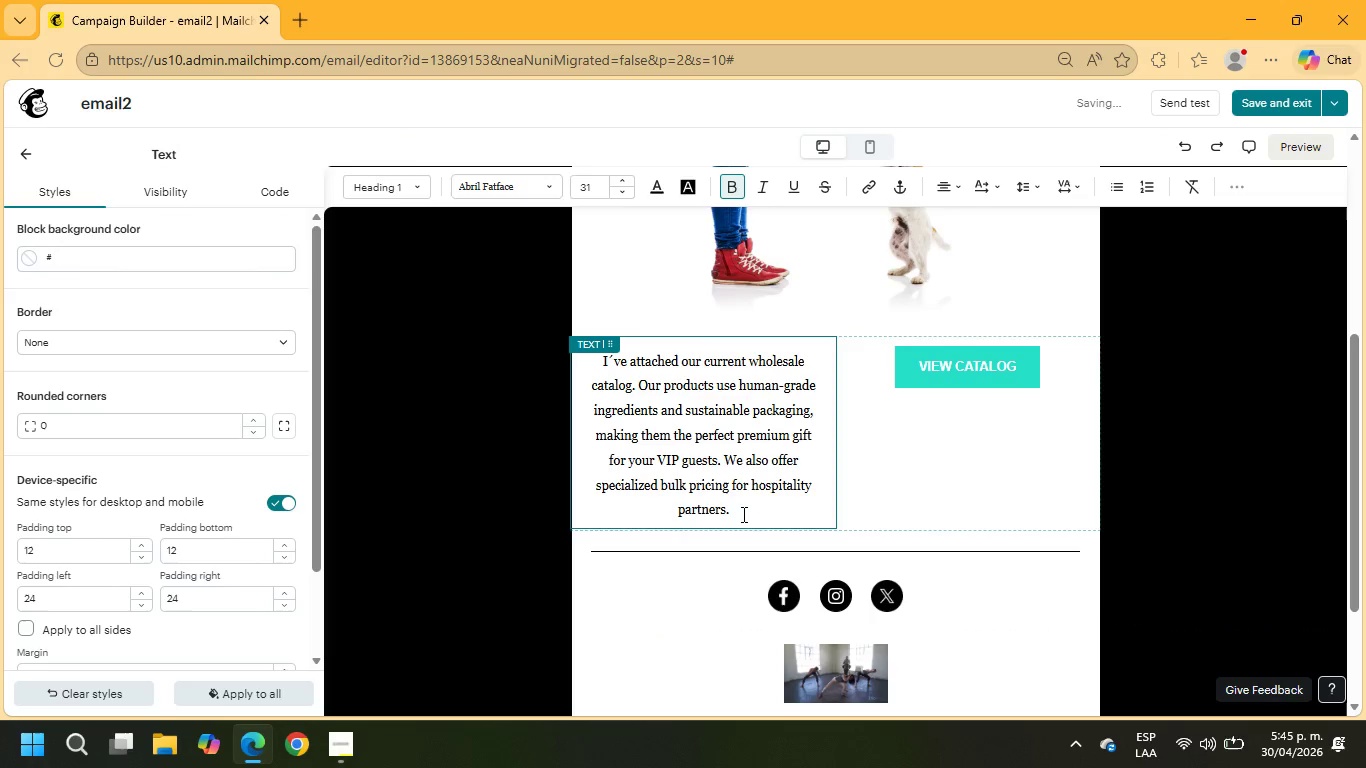 
left_click_drag(start_coordinate=[740, 515], to_coordinate=[598, 354])
 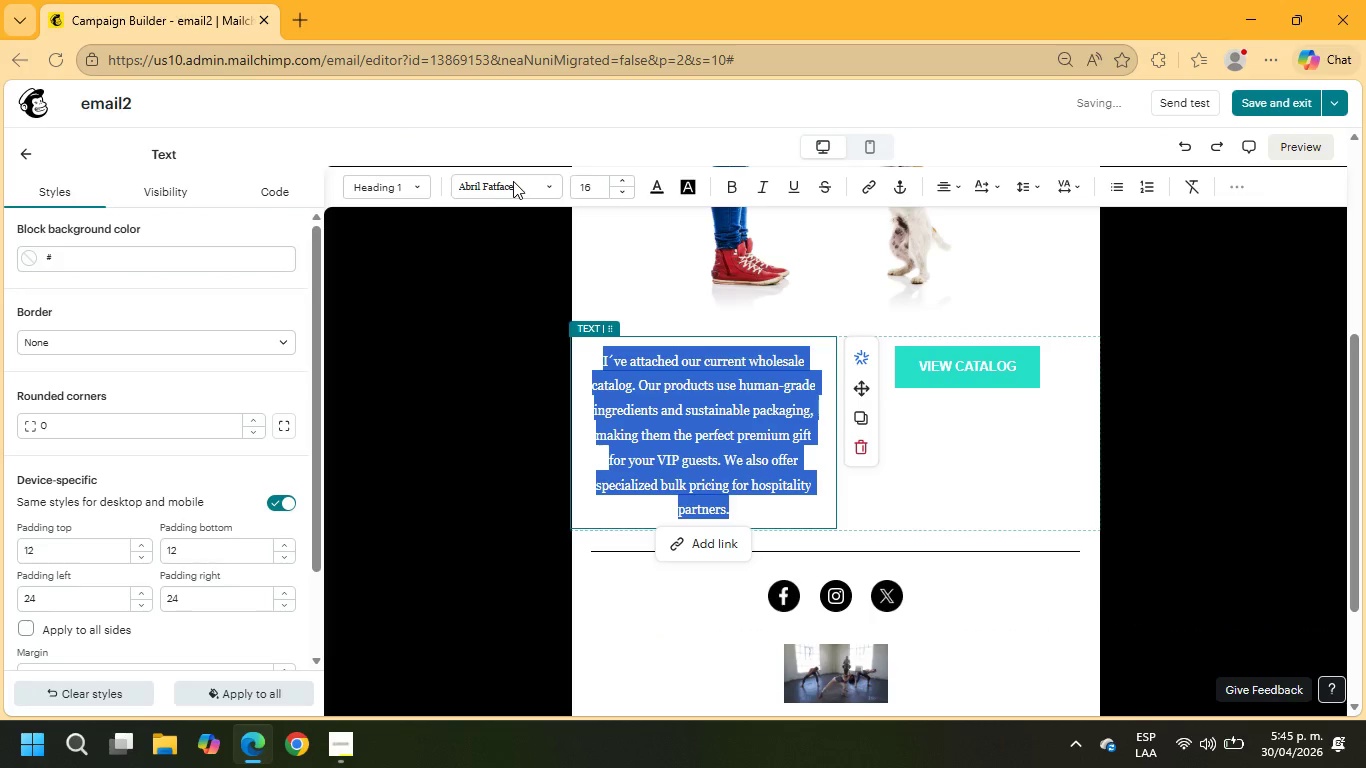 
left_click([513, 181])
 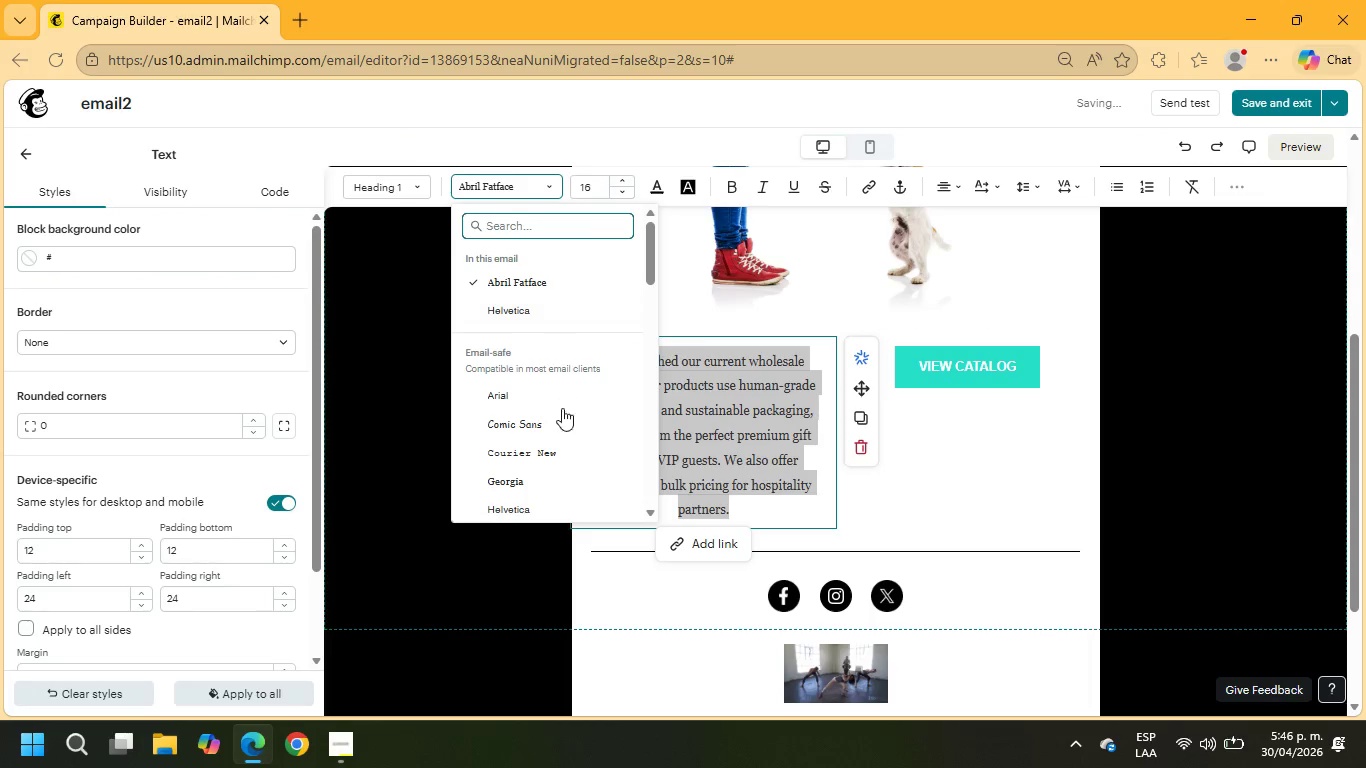 
scroll: coordinate [566, 430], scroll_direction: down, amount: 2.0
 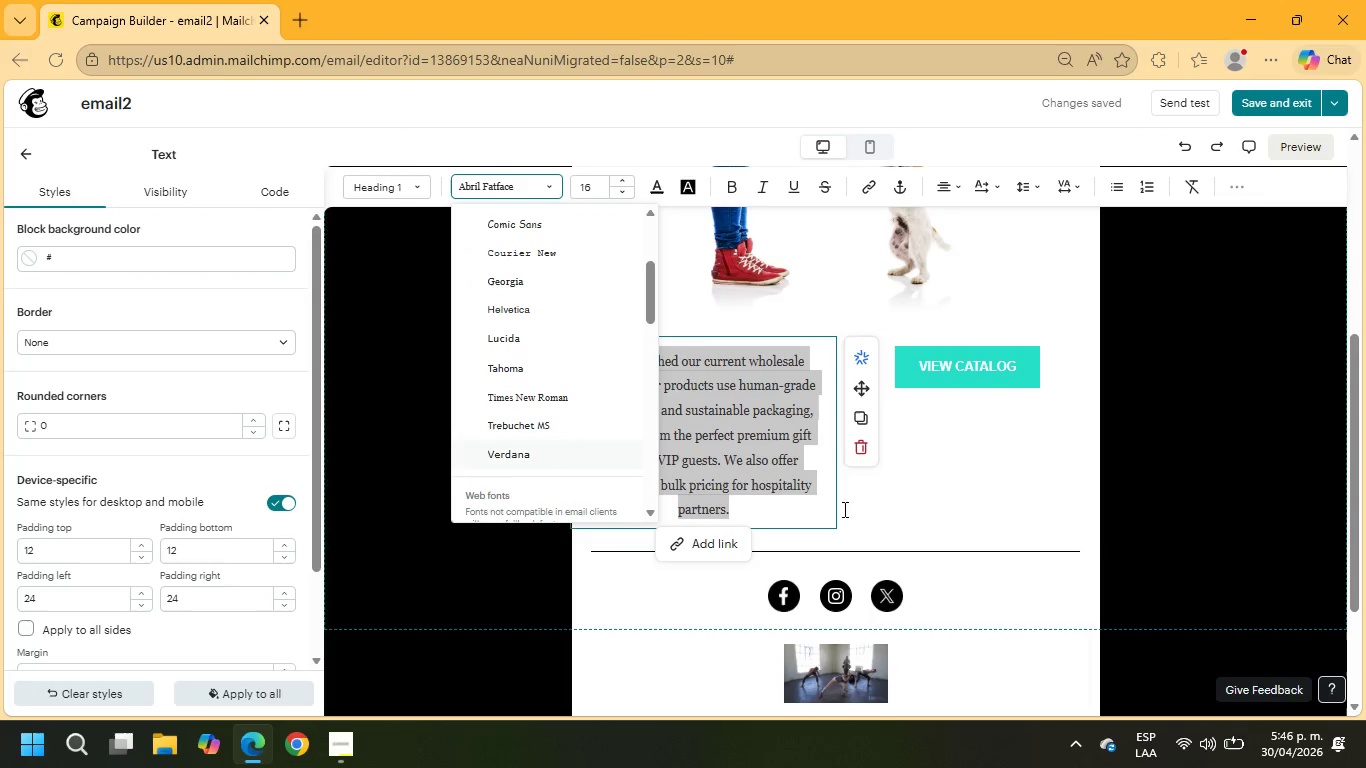 
left_click([927, 442])
 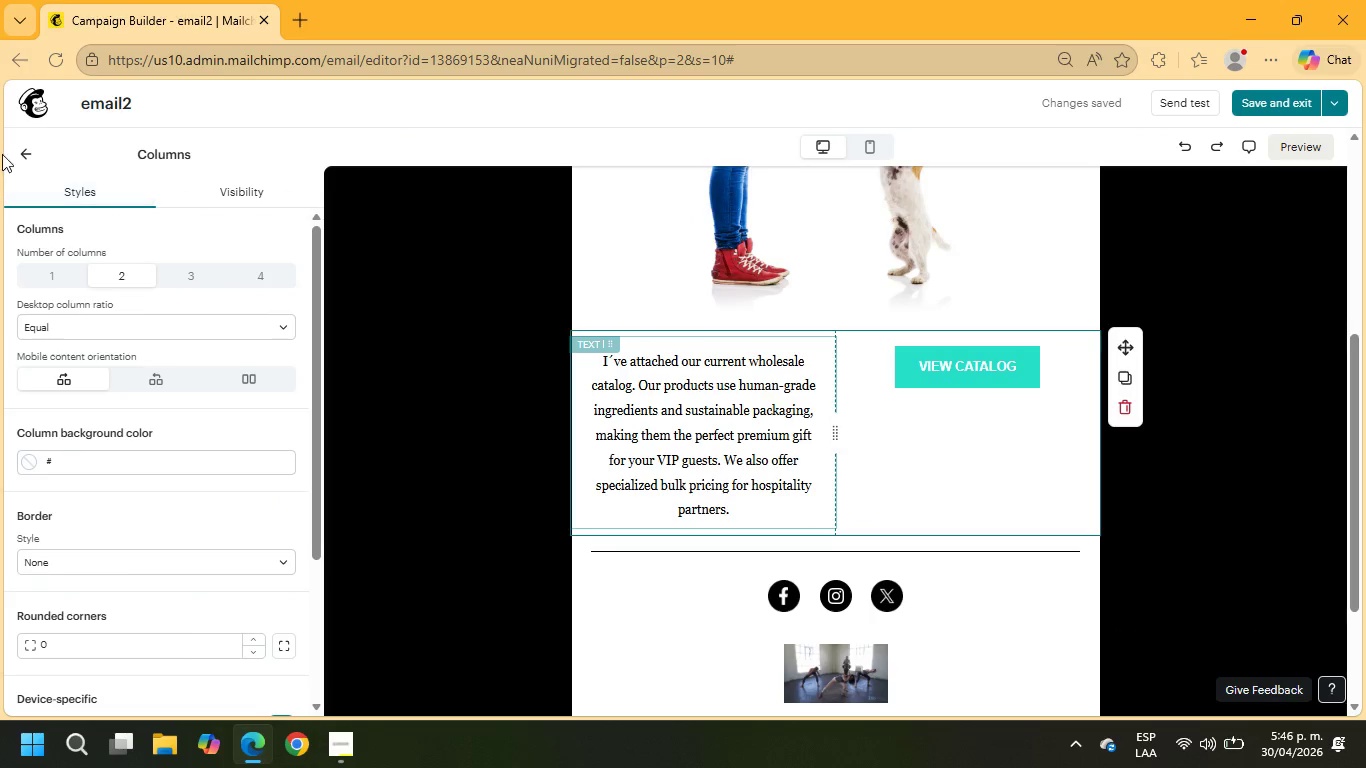 
left_click([22, 142])
 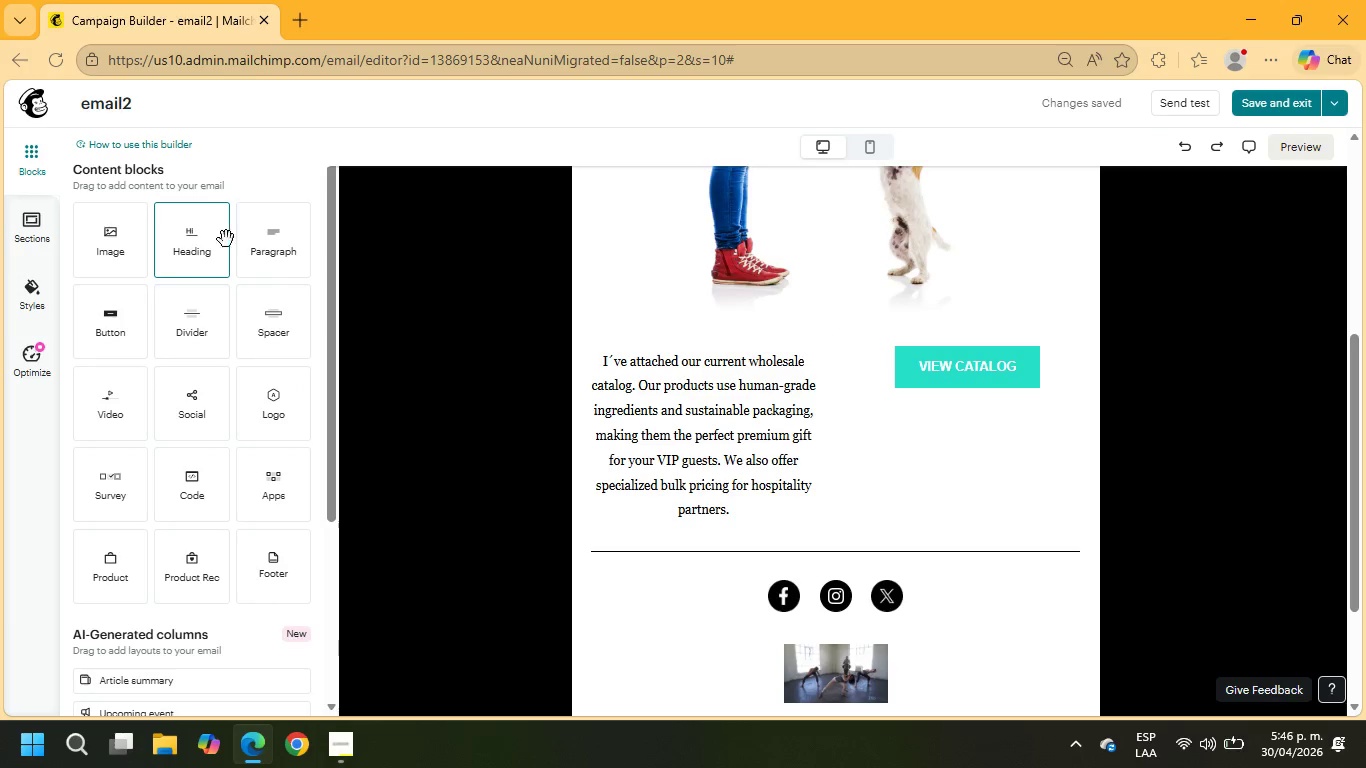 
left_click_drag(start_coordinate=[266, 251], to_coordinate=[866, 546])
 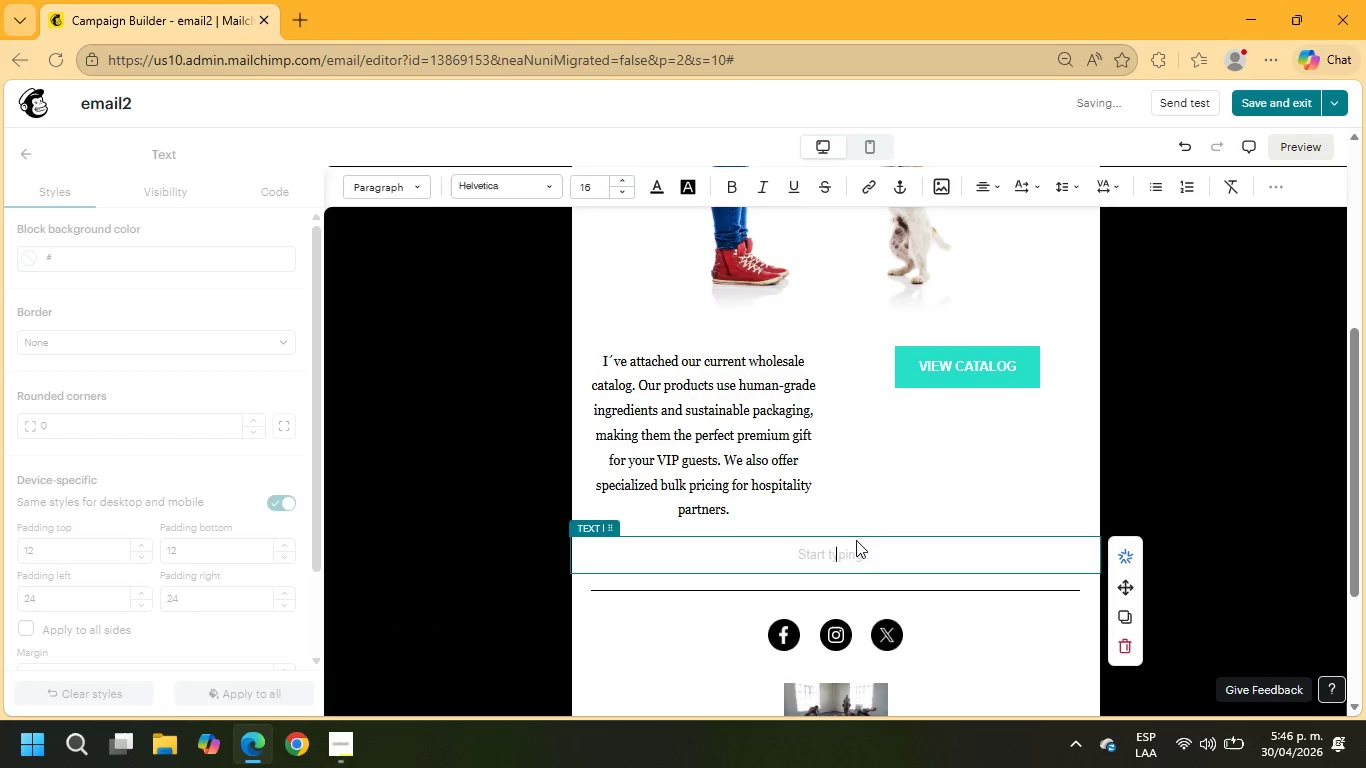 
left_click([853, 547])
 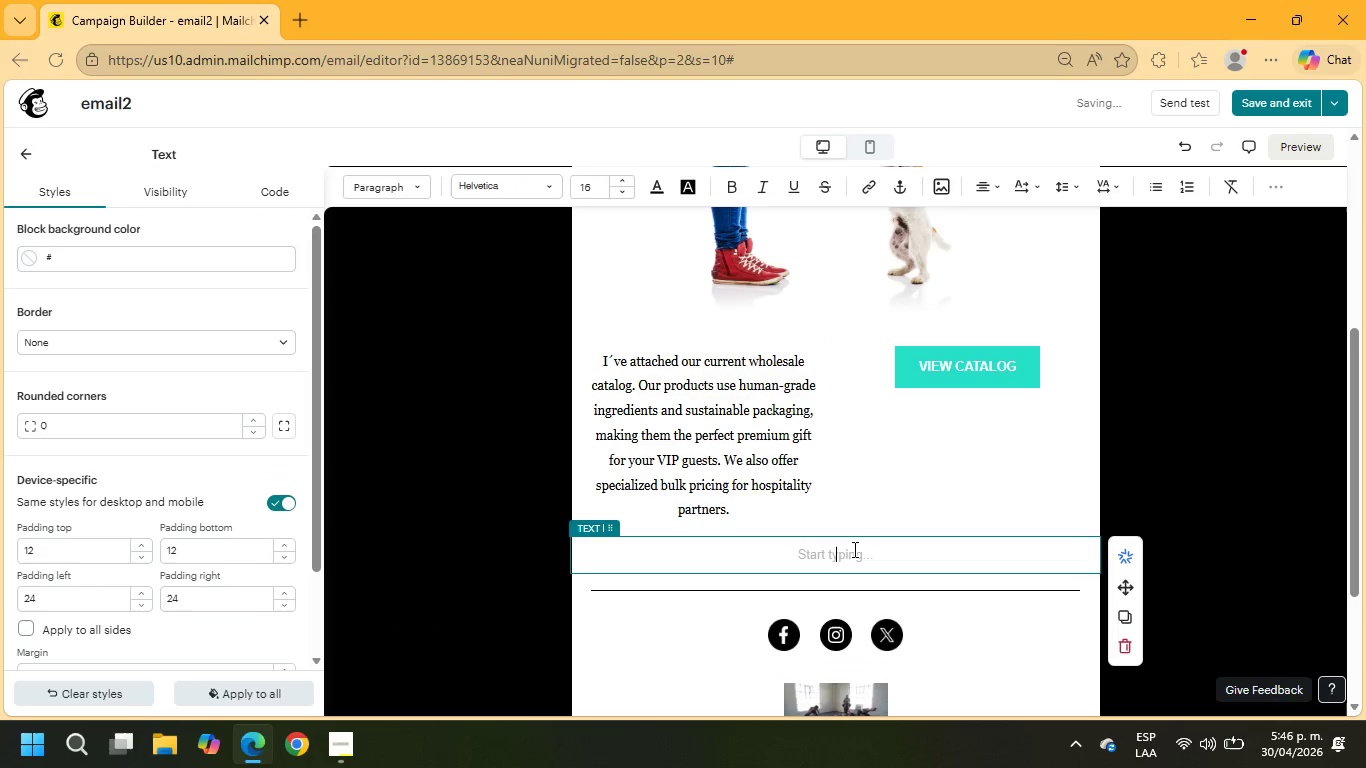 
type(est )
key(Backspace)
key(Backspace)
key(Backspace)
key(Backspace)
type(V)
key(Backspace)
type(Best regards,)
 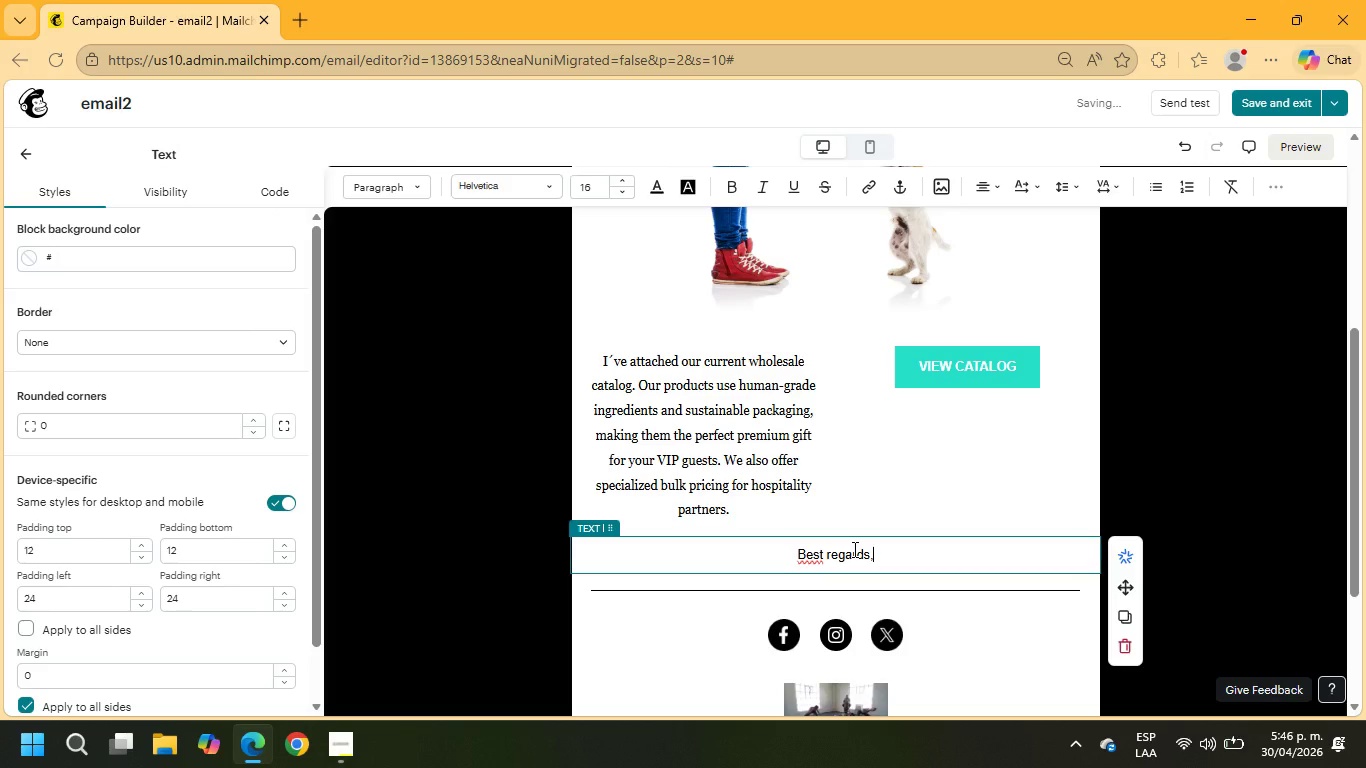 
key(Enter)
 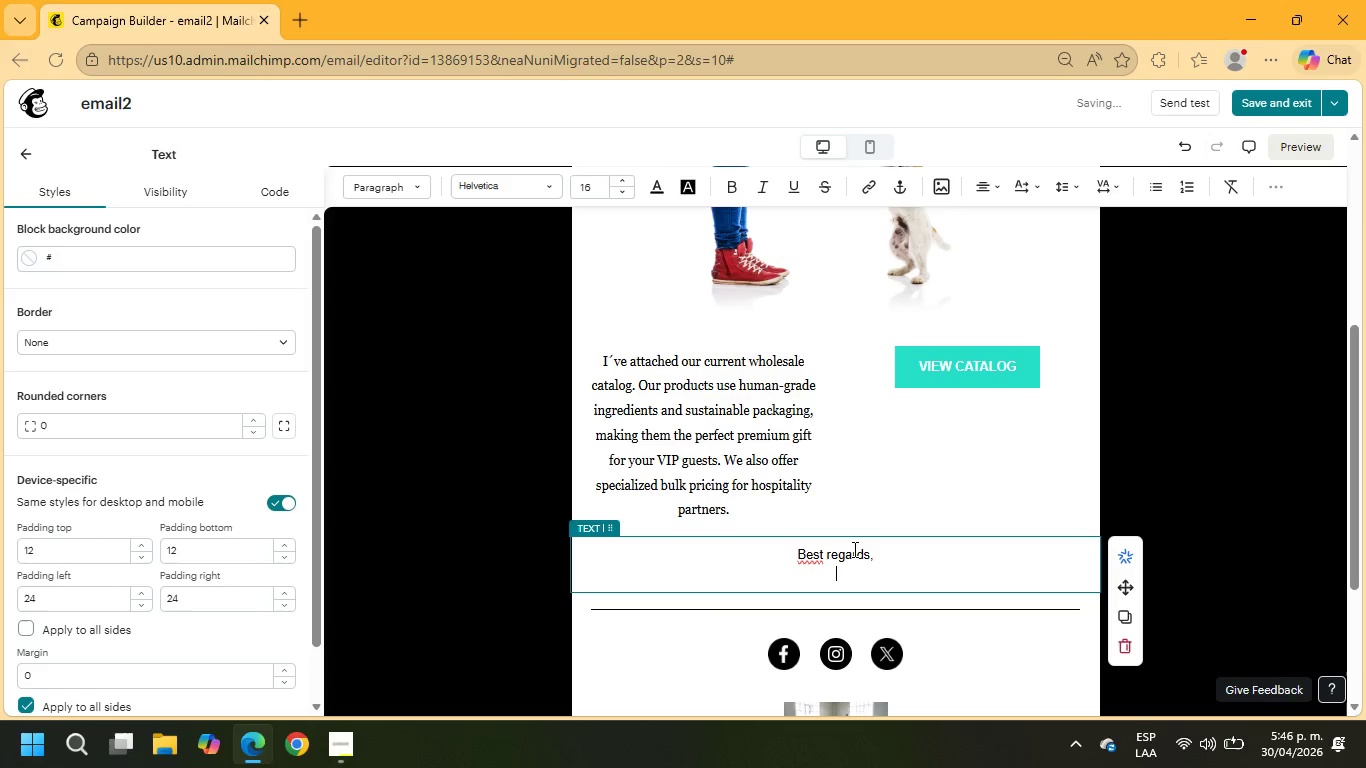 
type(-Barkery F)
key(Backspace)
type(Delights Team)
 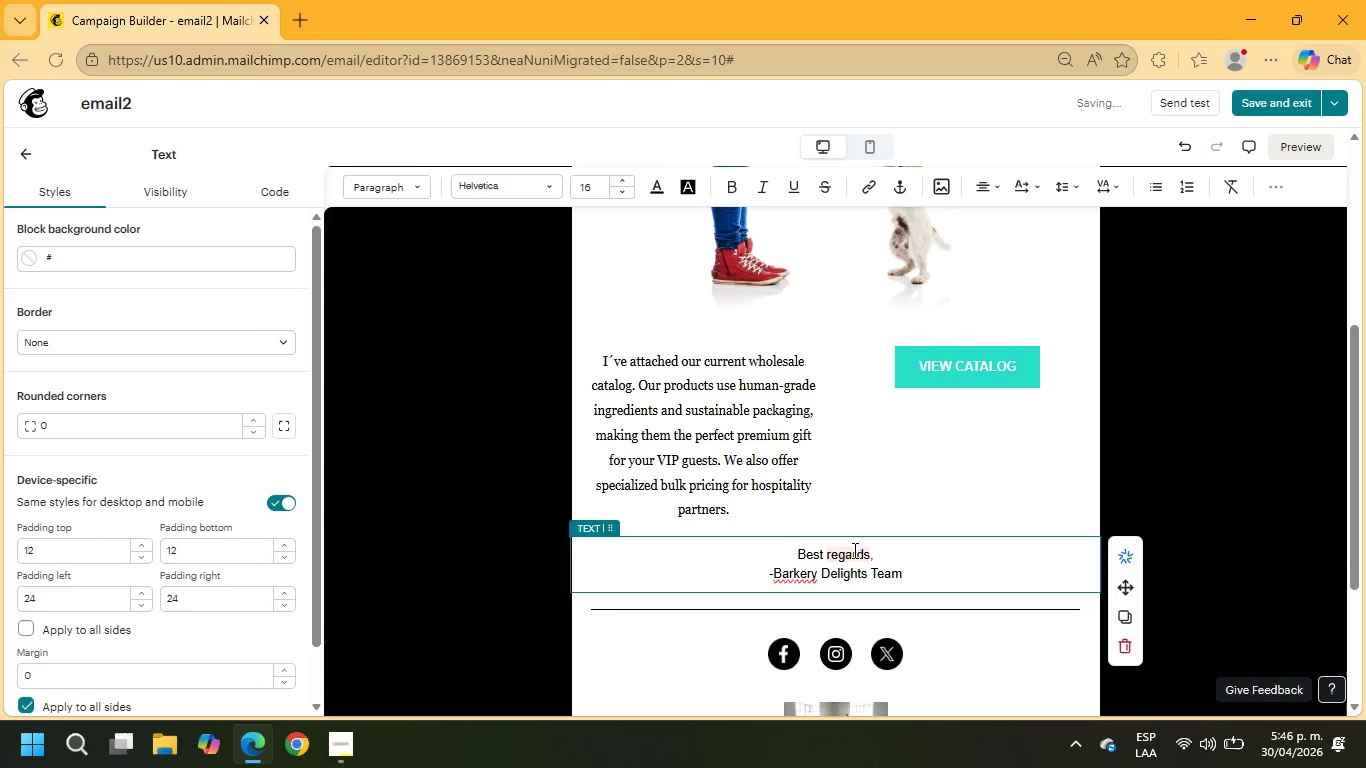 
scroll: coordinate [893, 533], scroll_direction: down, amount: 8.0
 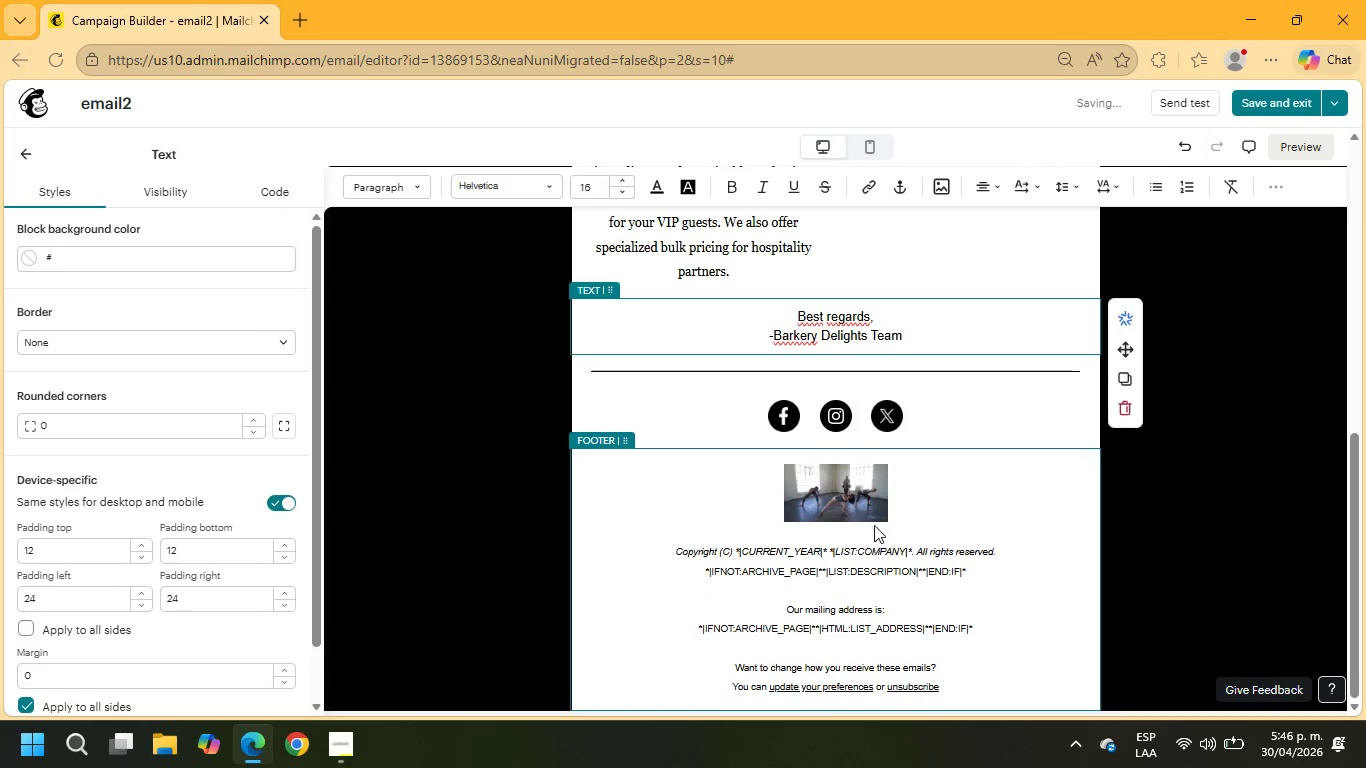 
left_click([855, 494])
 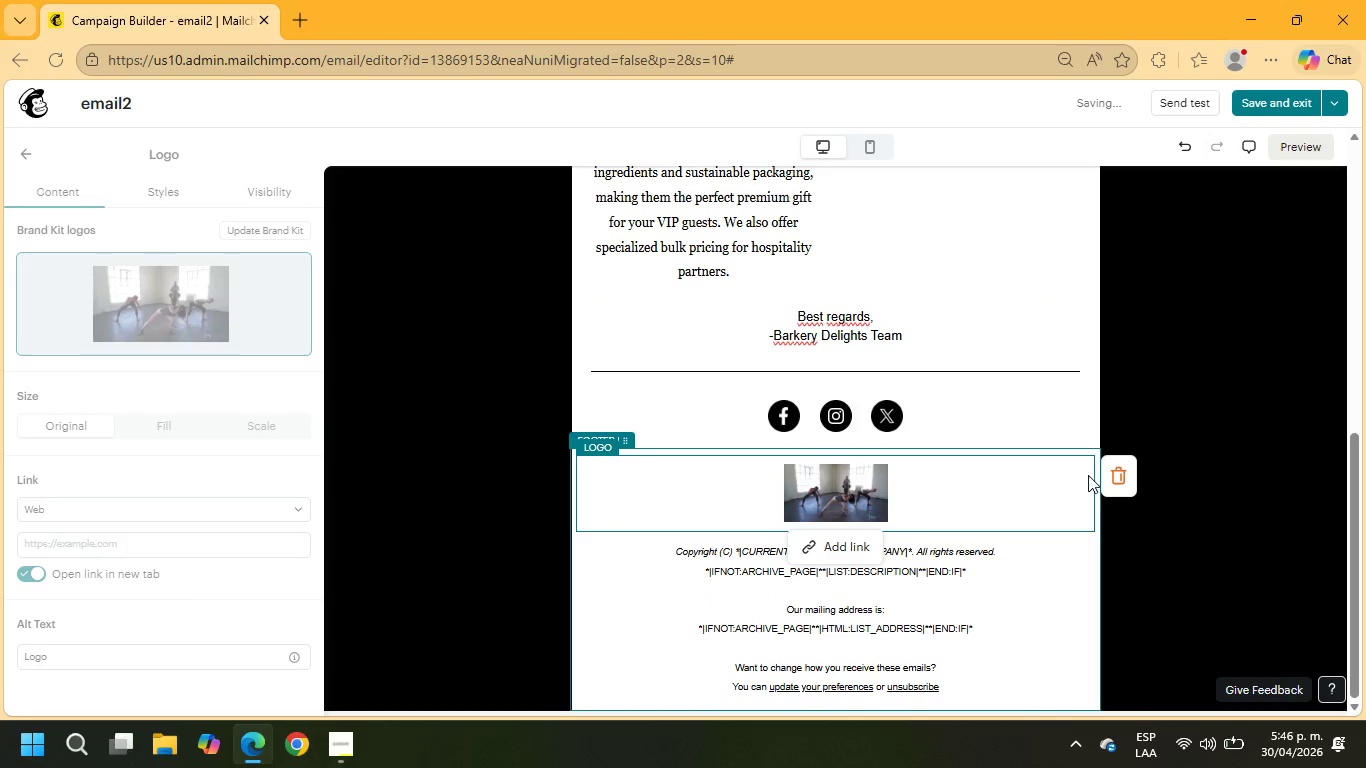 
left_click([1130, 473])
 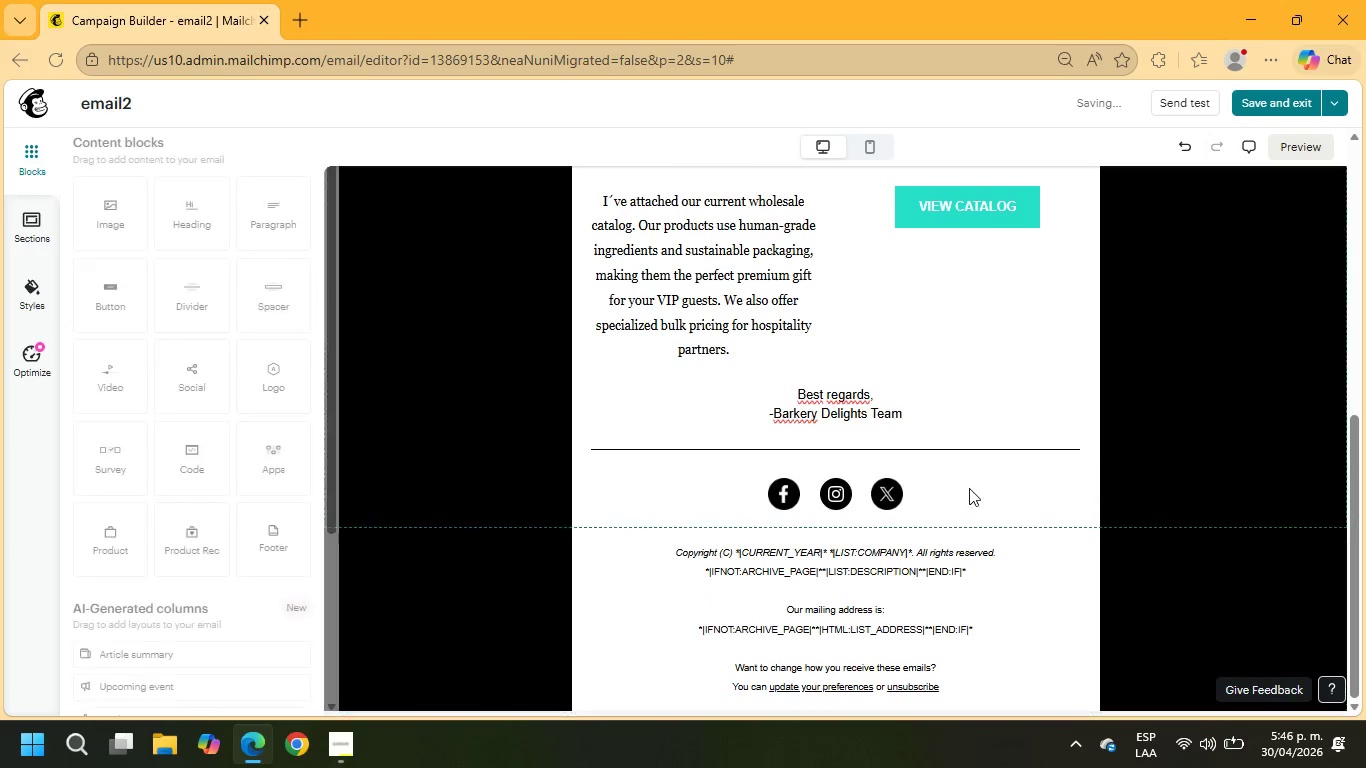 
scroll: coordinate [954, 489], scroll_direction: up, amount: 3.0
 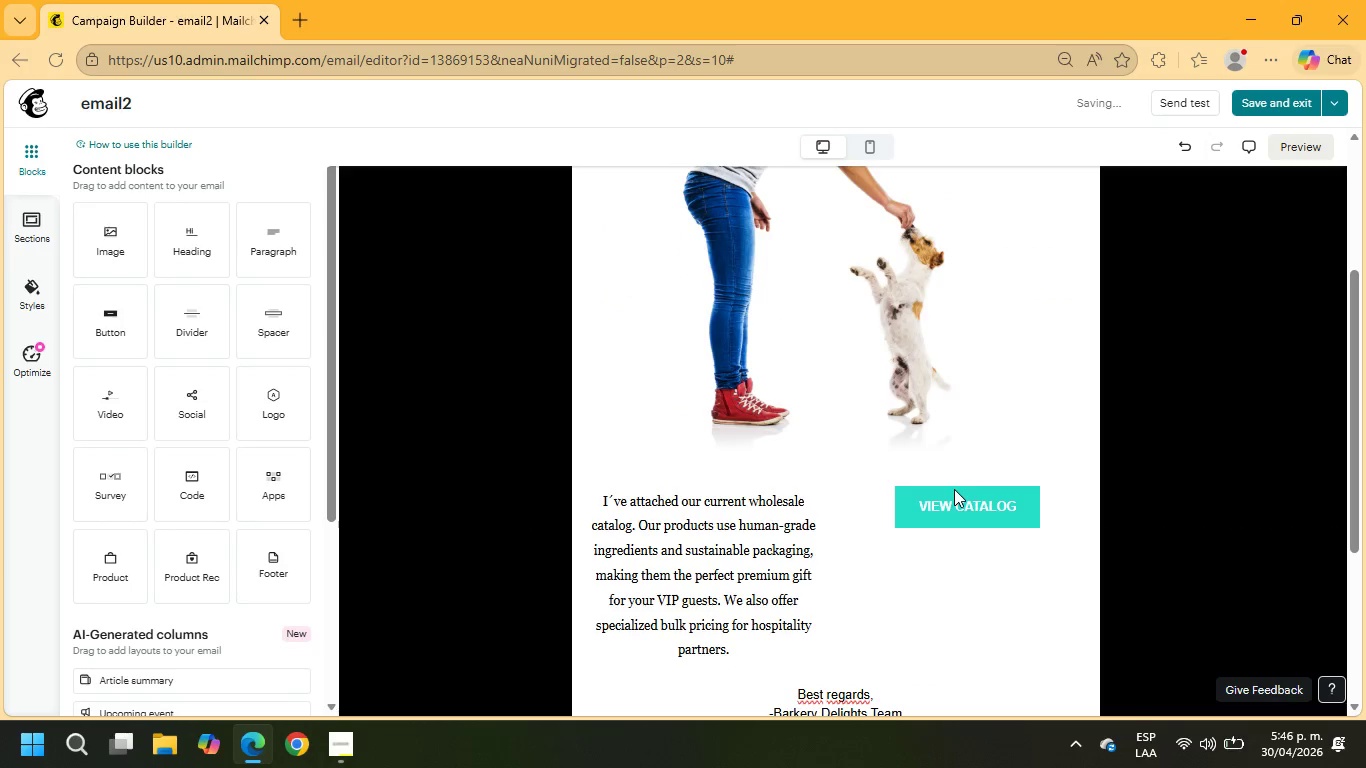 
scroll: coordinate [953, 496], scroll_direction: down, amount: 2.0
 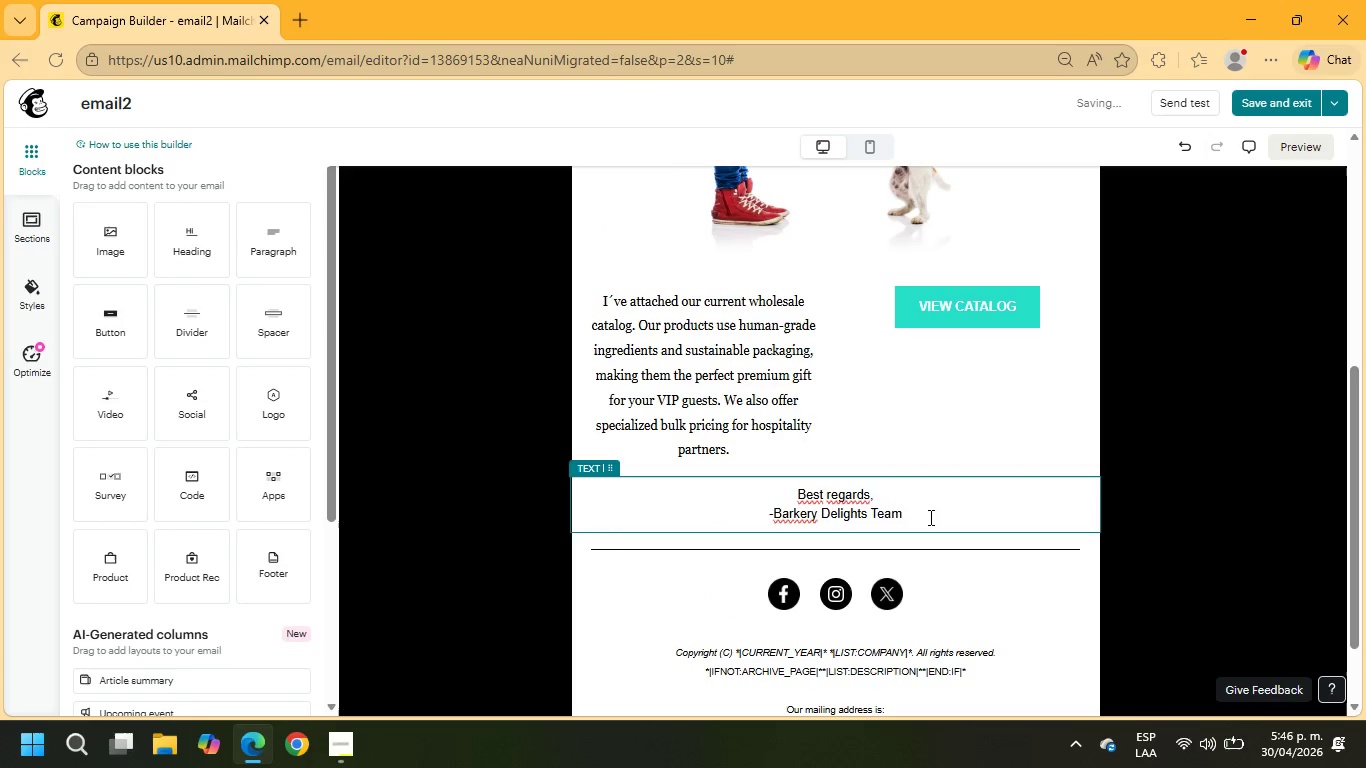 
left_click_drag(start_coordinate=[927, 517], to_coordinate=[751, 485])
 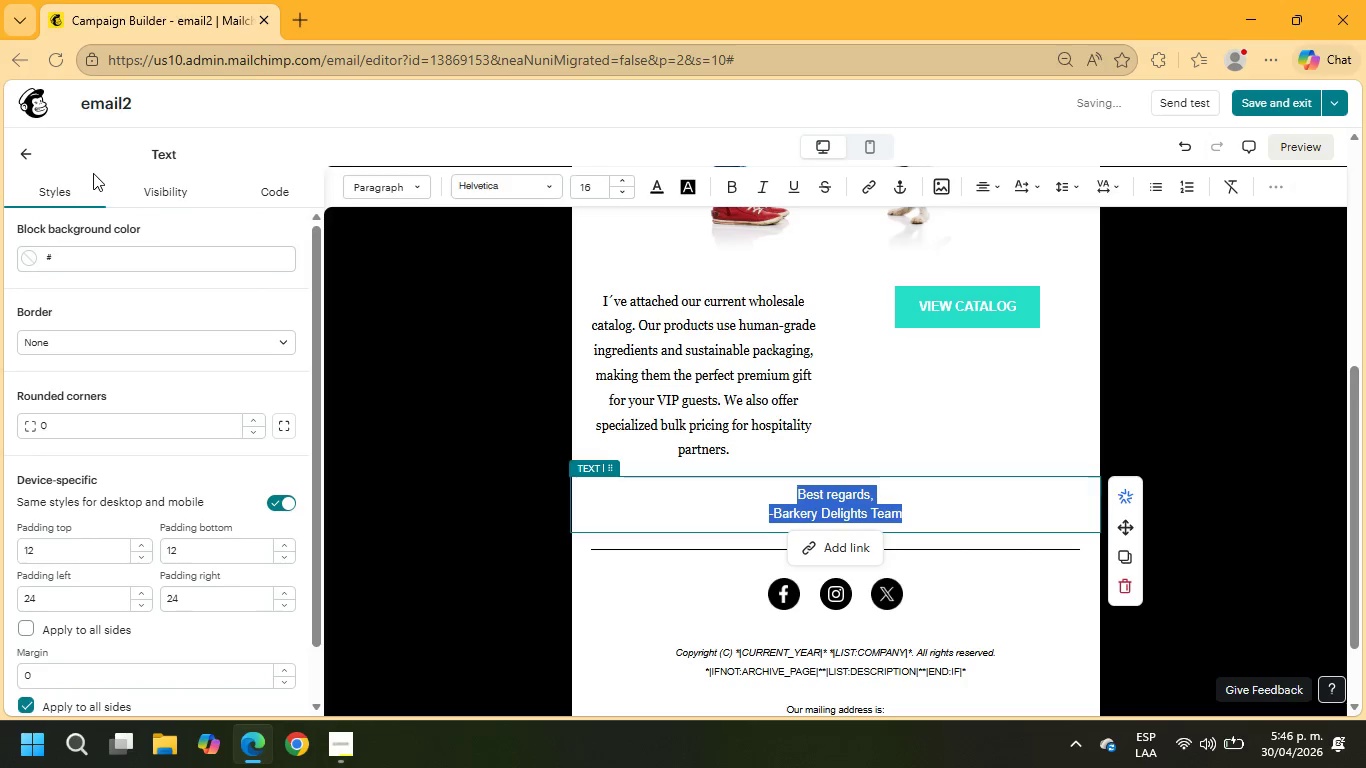 
left_click([166, 192])
 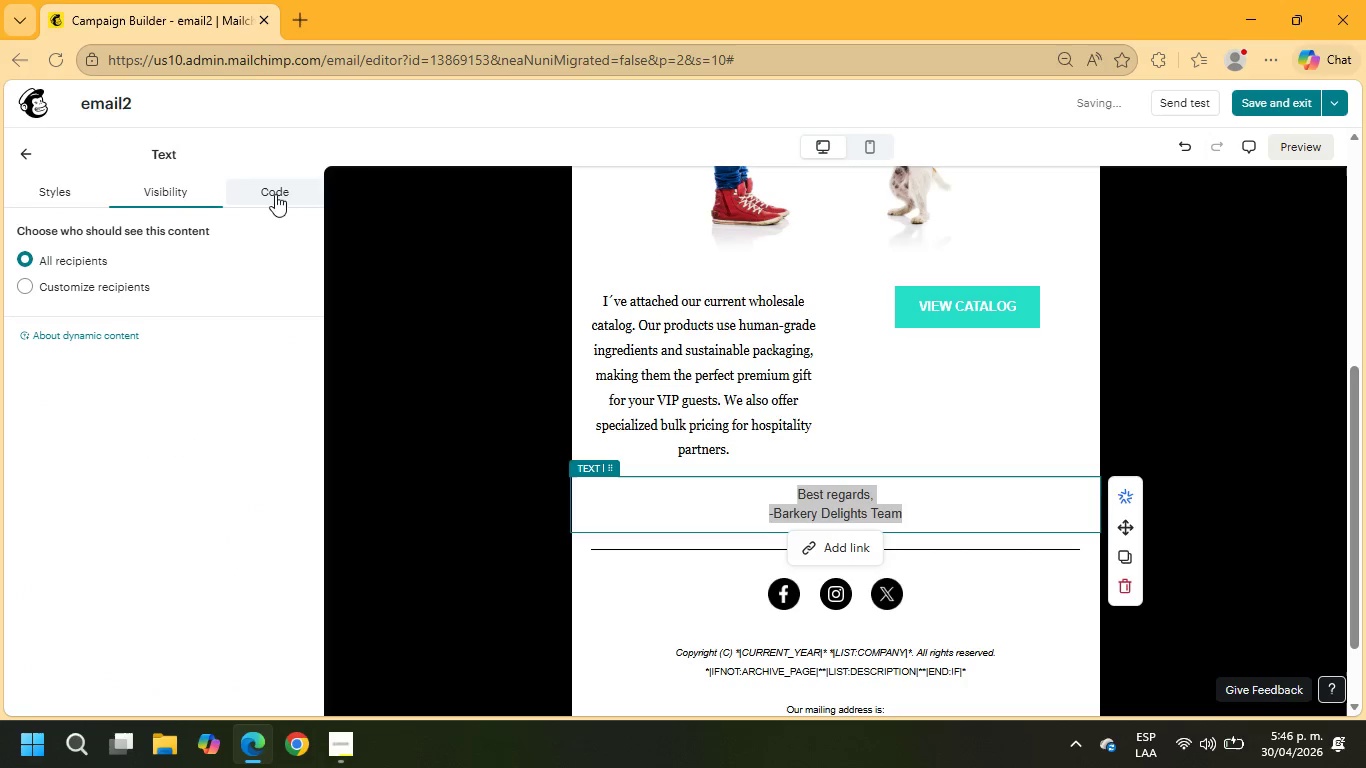 
left_click([64, 196])
 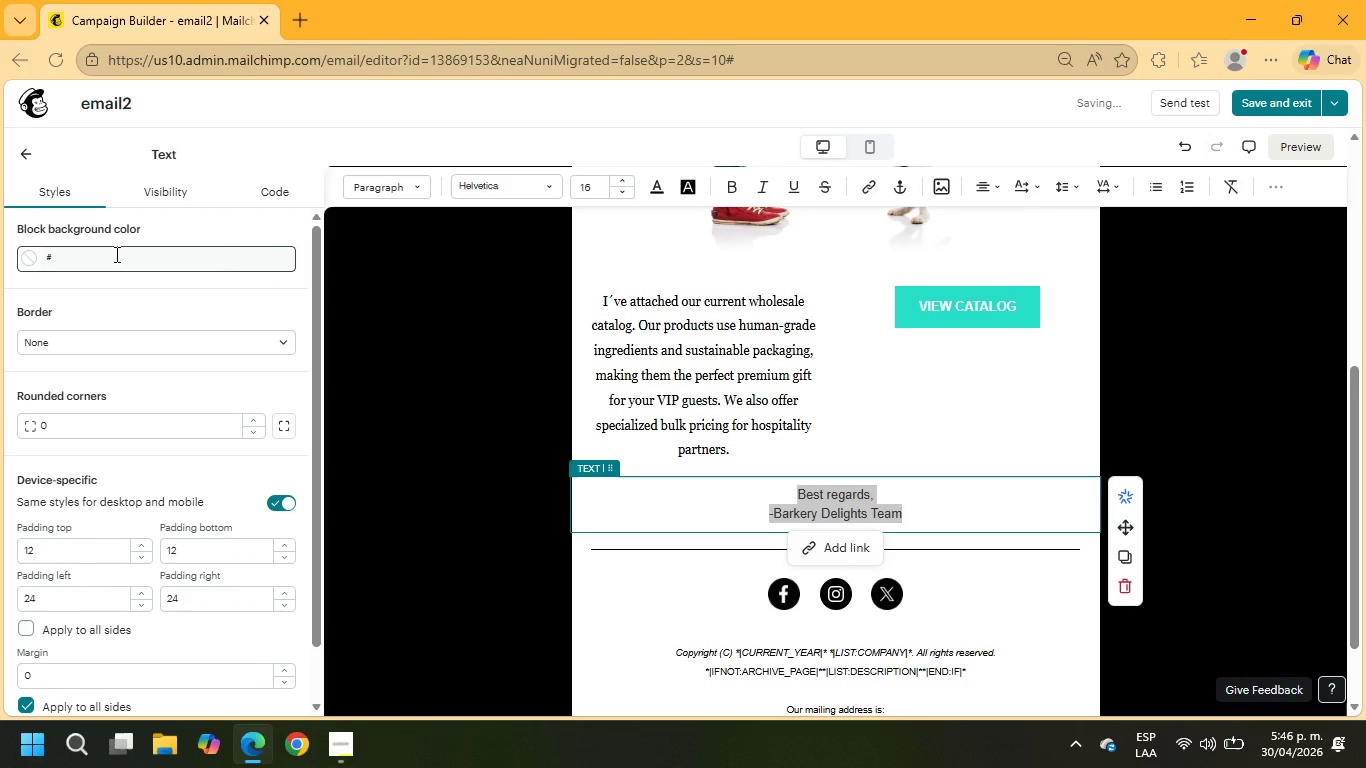 
left_click([484, 190])
 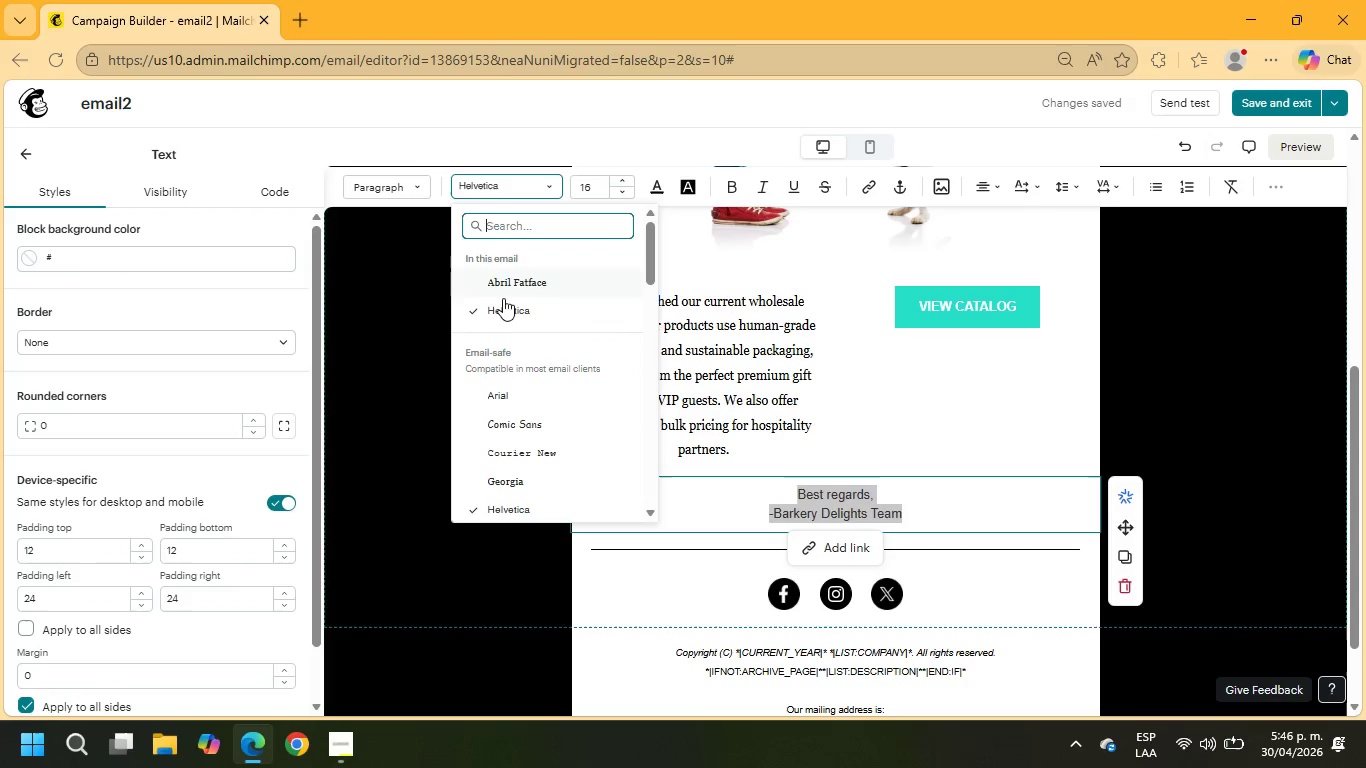 
left_click([503, 285])
 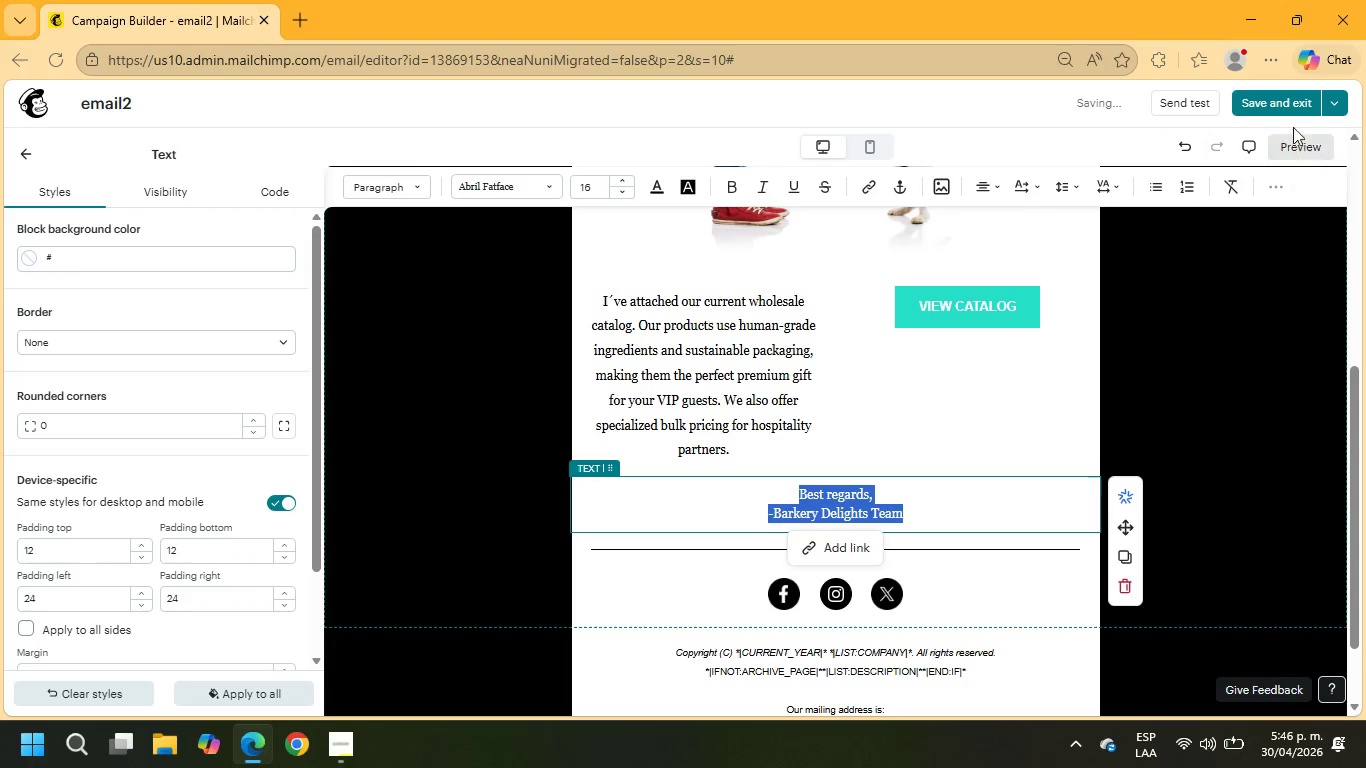 
left_click([1279, 102])
 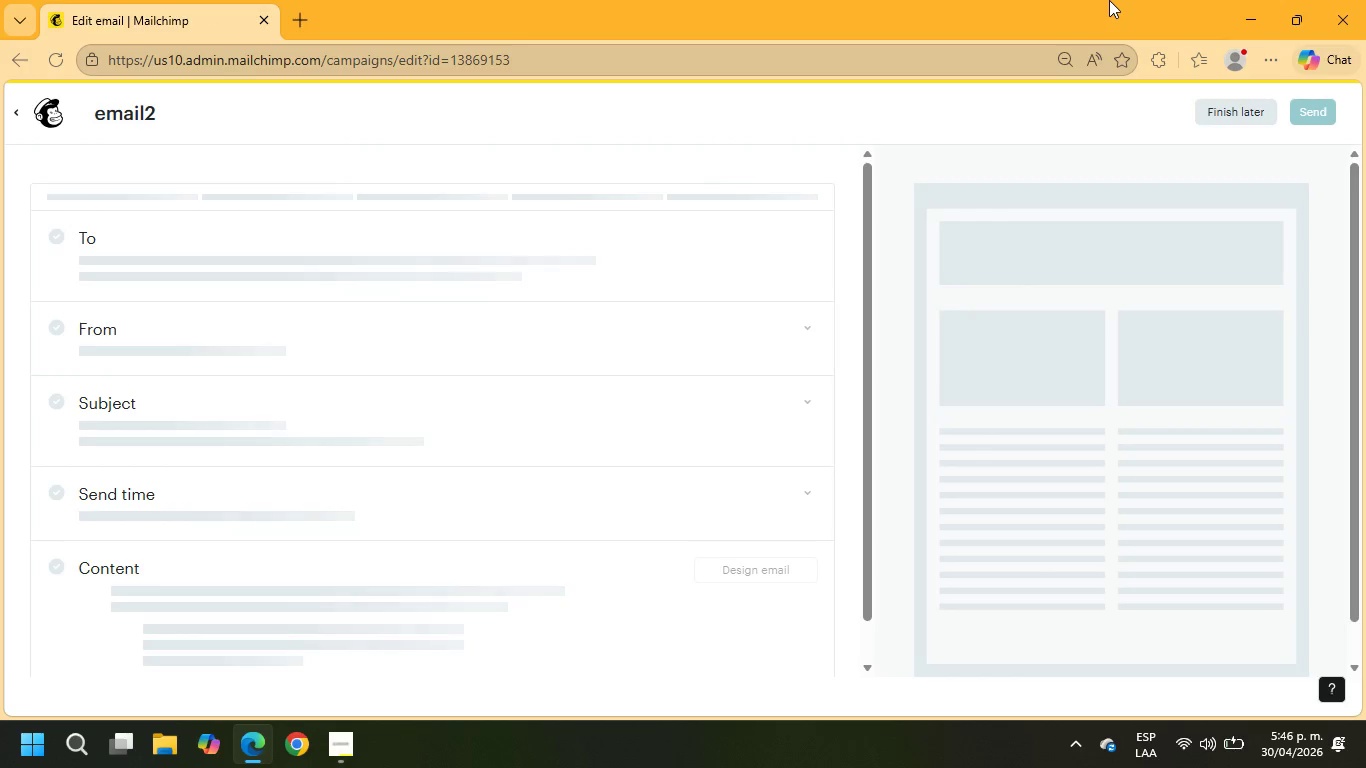 
wait(7.25)
 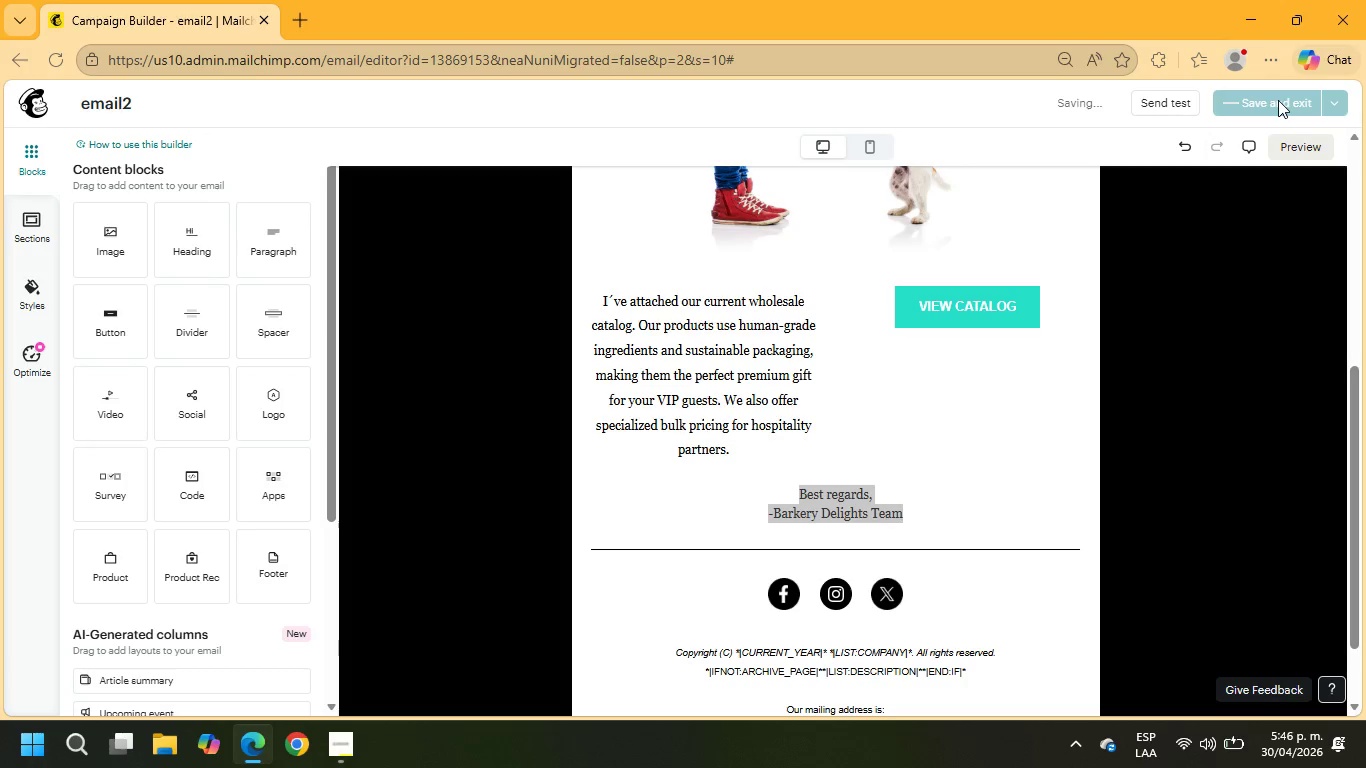 
left_click([1254, 108])
 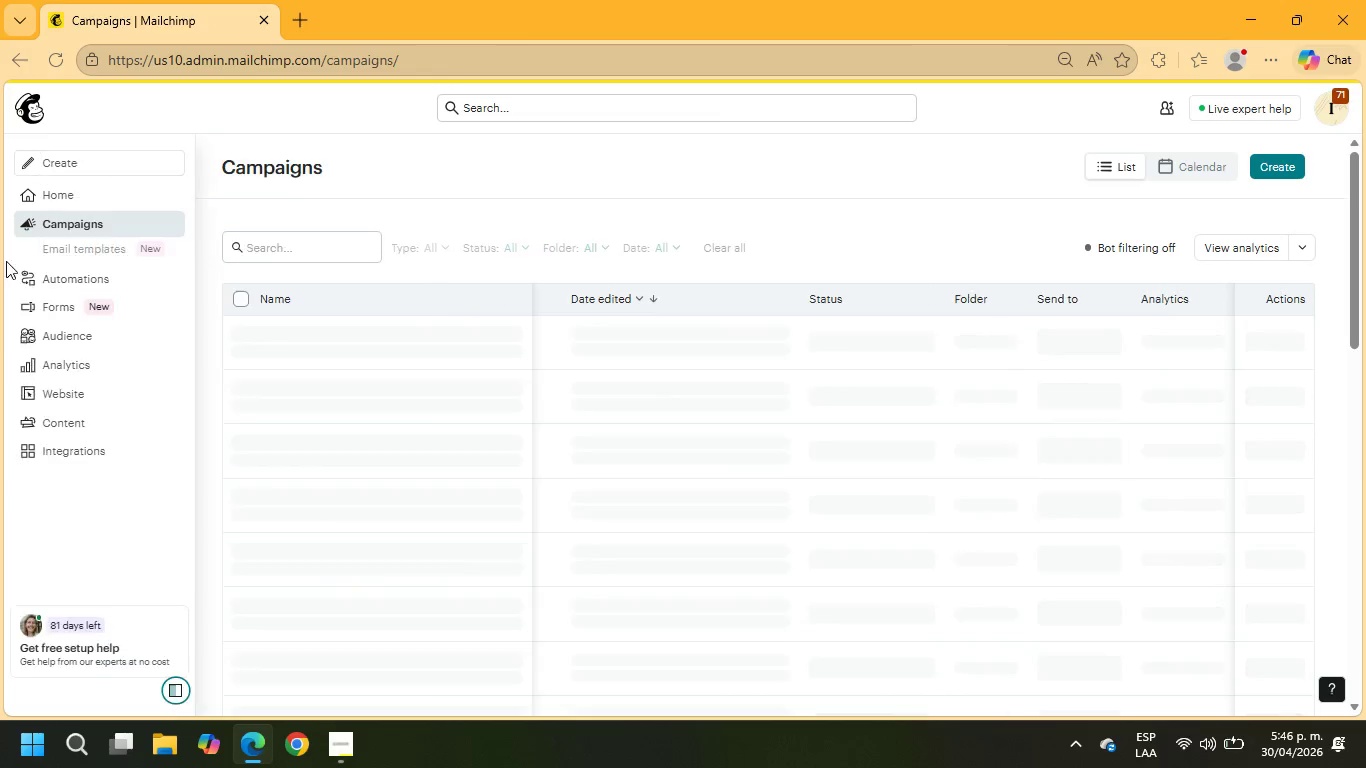 
left_click([32, 285])
 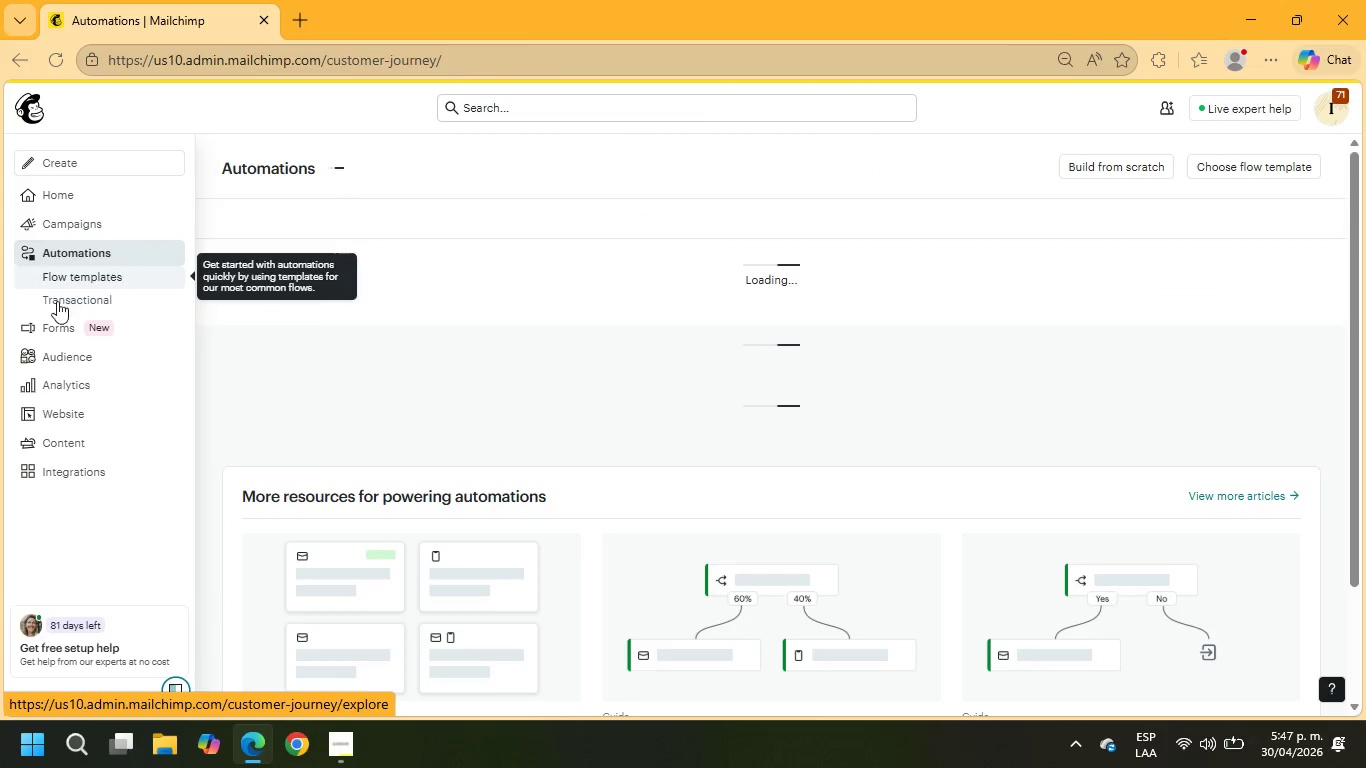 
scroll: coordinate [1023, 536], scroll_direction: down, amount: 2.0
 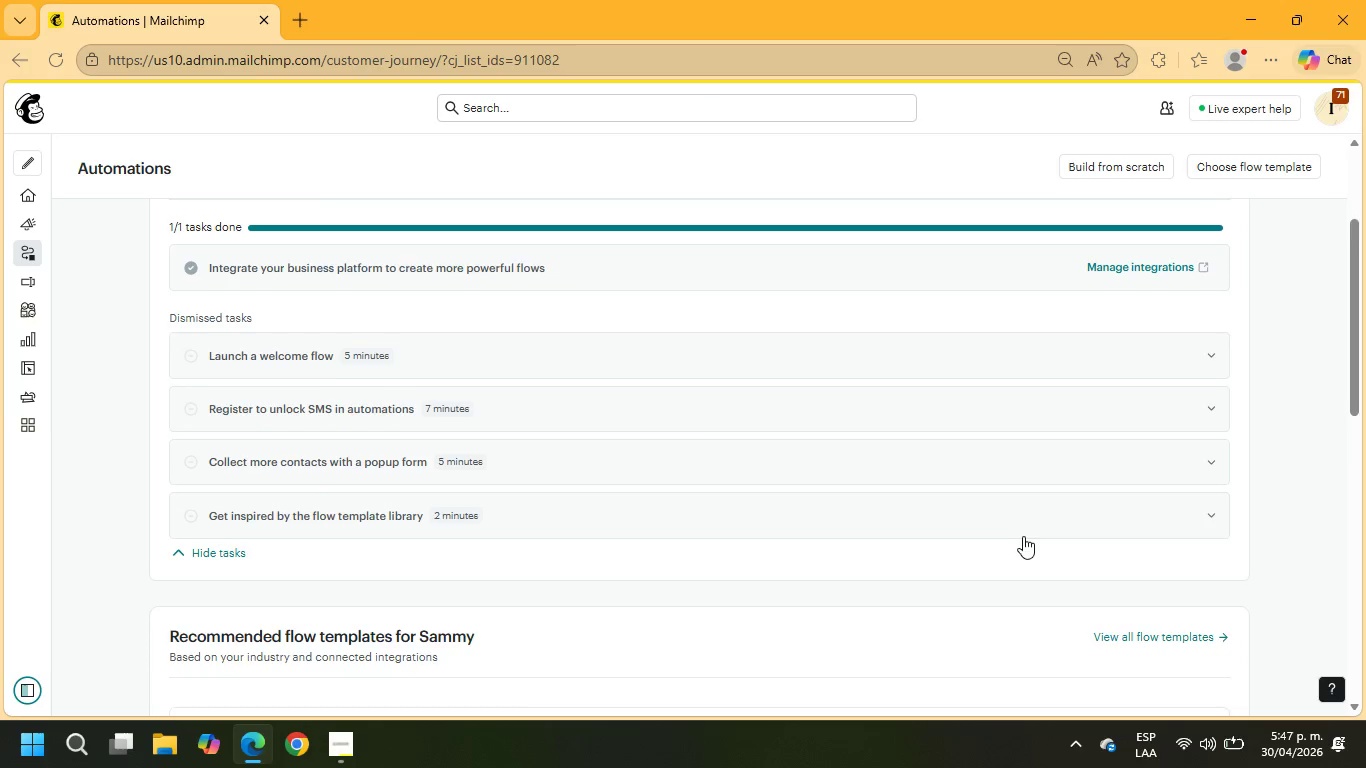 
scroll: coordinate [1023, 536], scroll_direction: up, amount: 3.0
 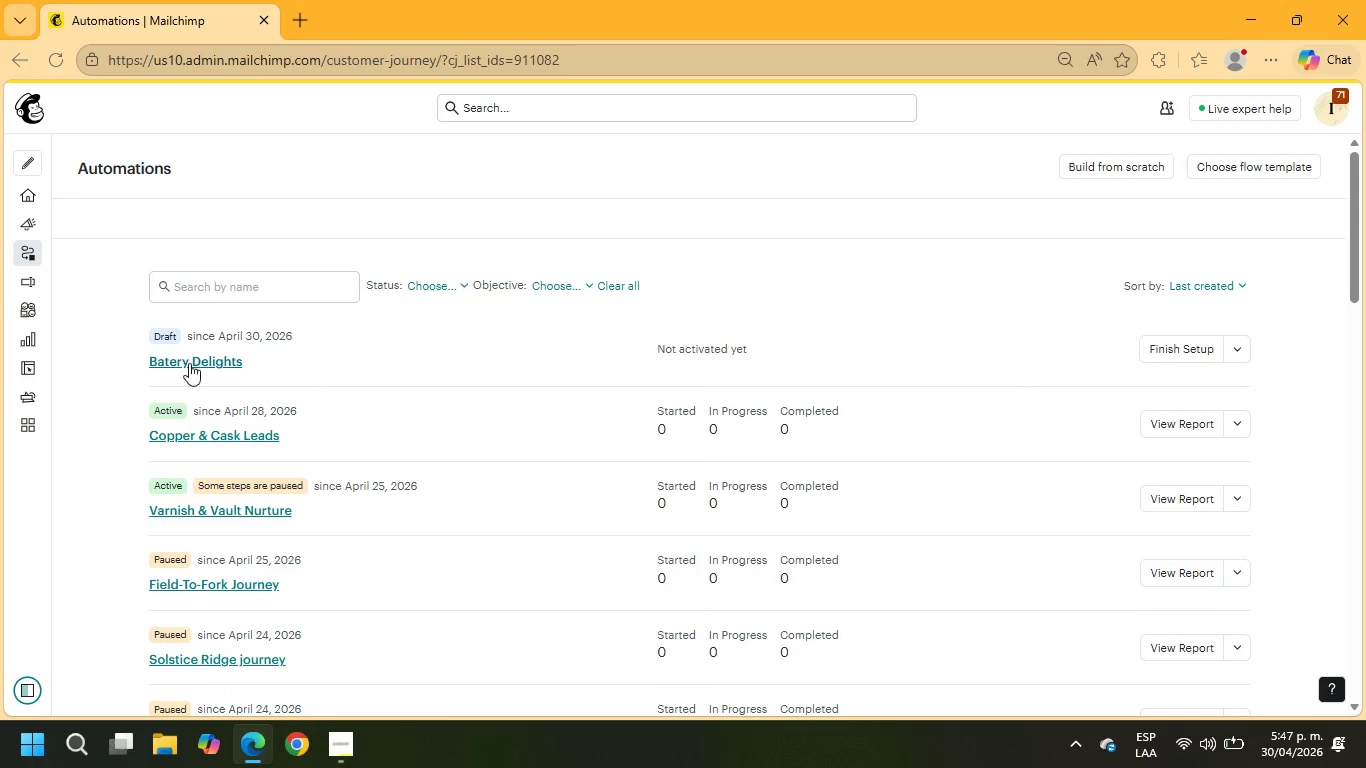 
left_click([189, 363])
 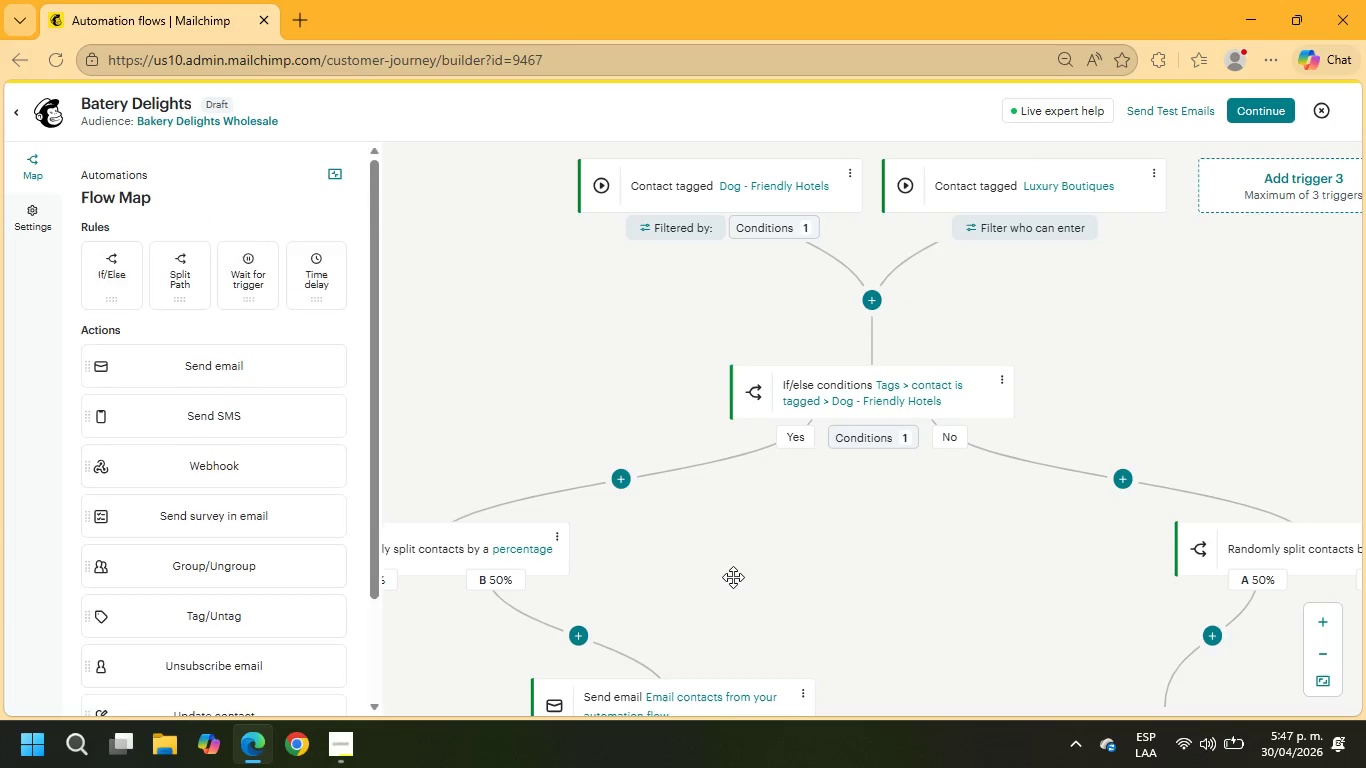 
scroll: coordinate [740, 547], scroll_direction: down, amount: 5.0
 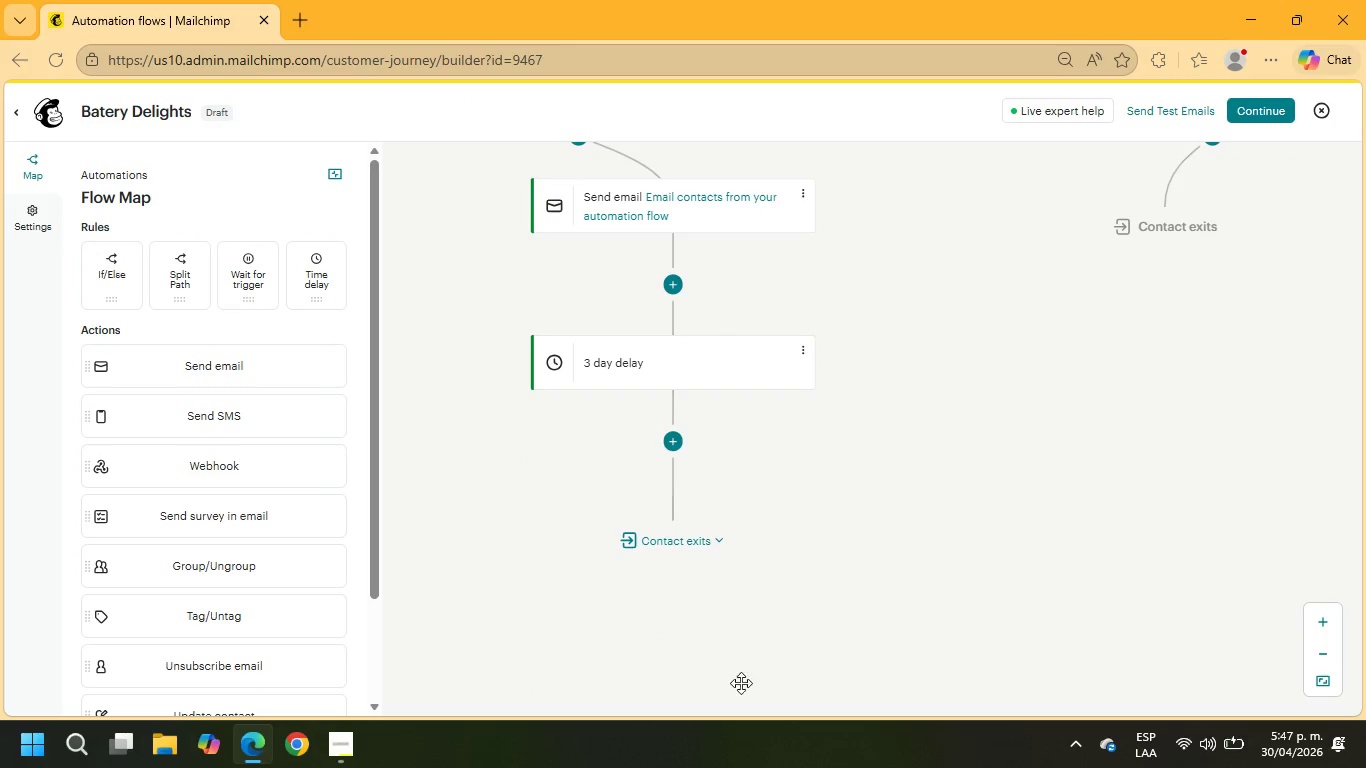 
left_click_drag(start_coordinate=[697, 662], to_coordinate=[1128, 660])
 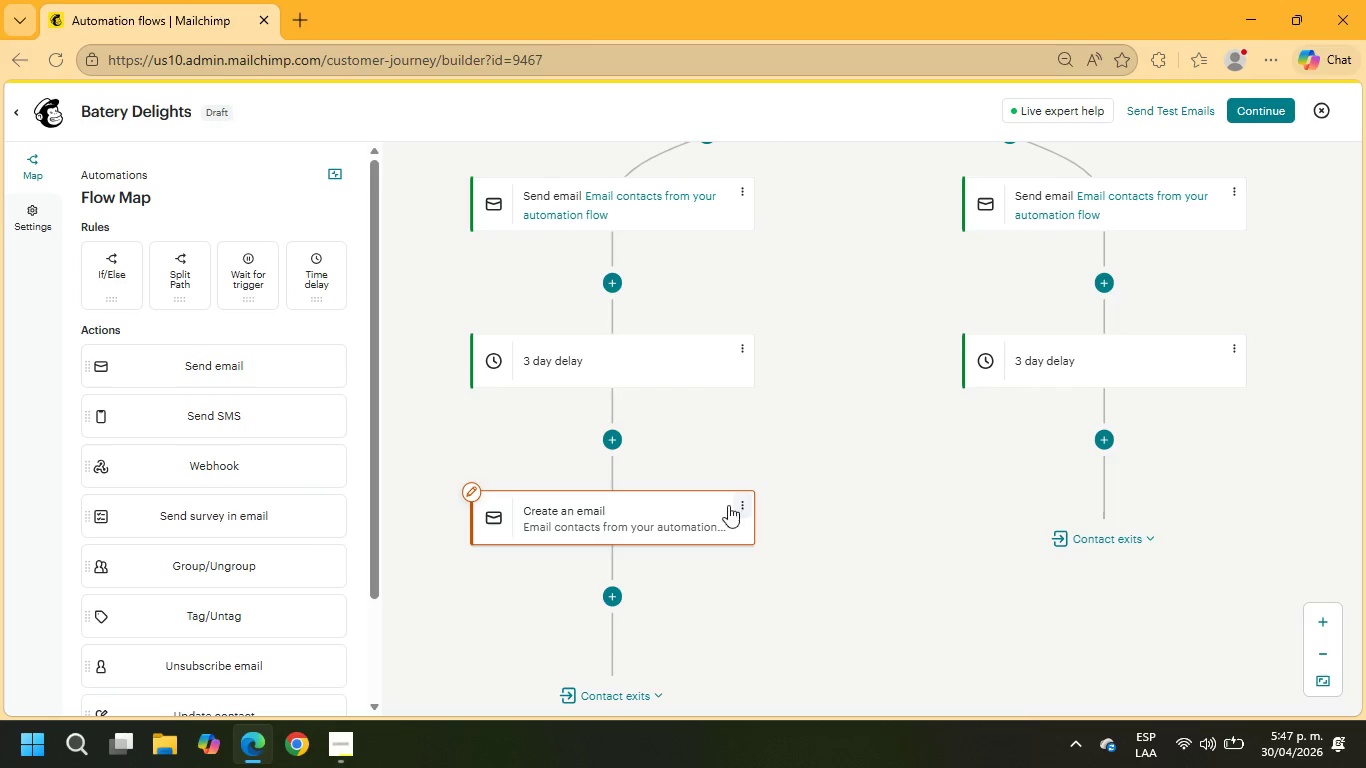 
left_click([595, 504])
 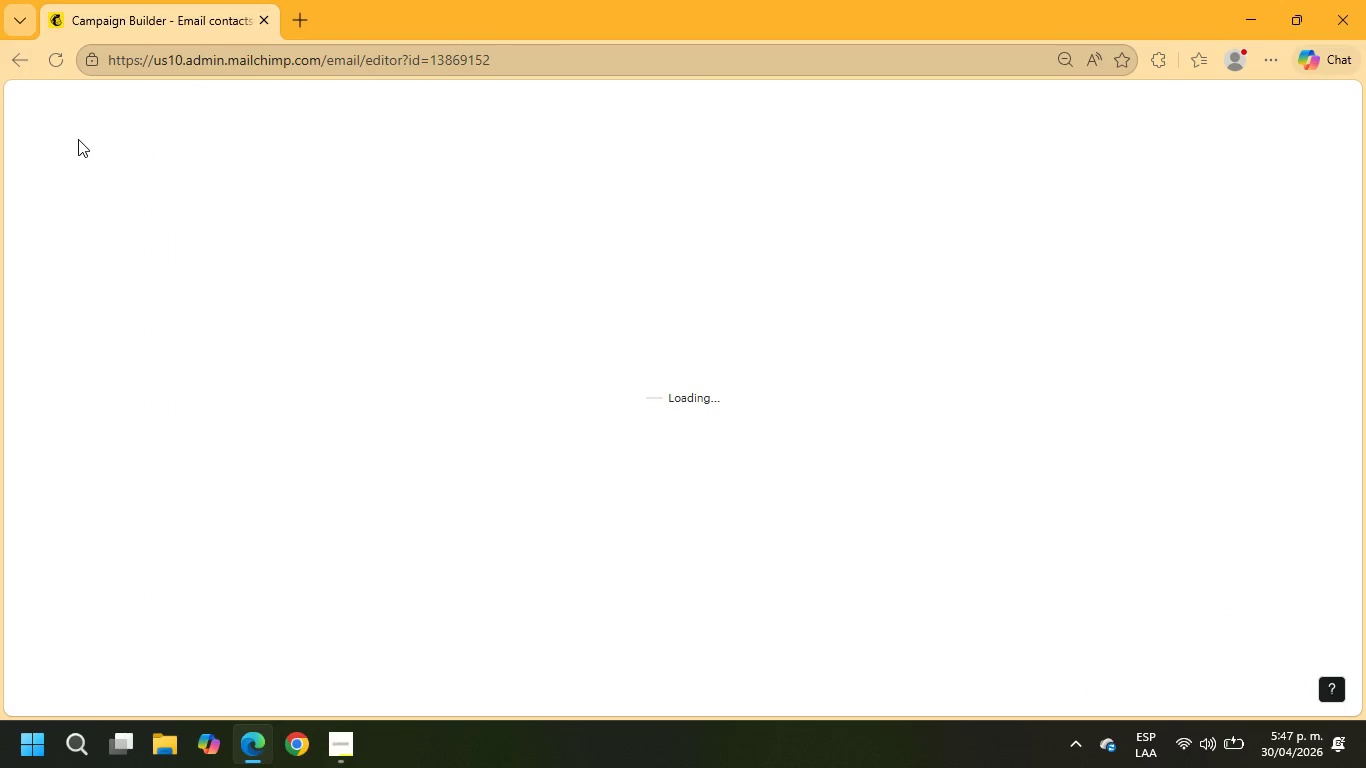 
wait(5.95)
 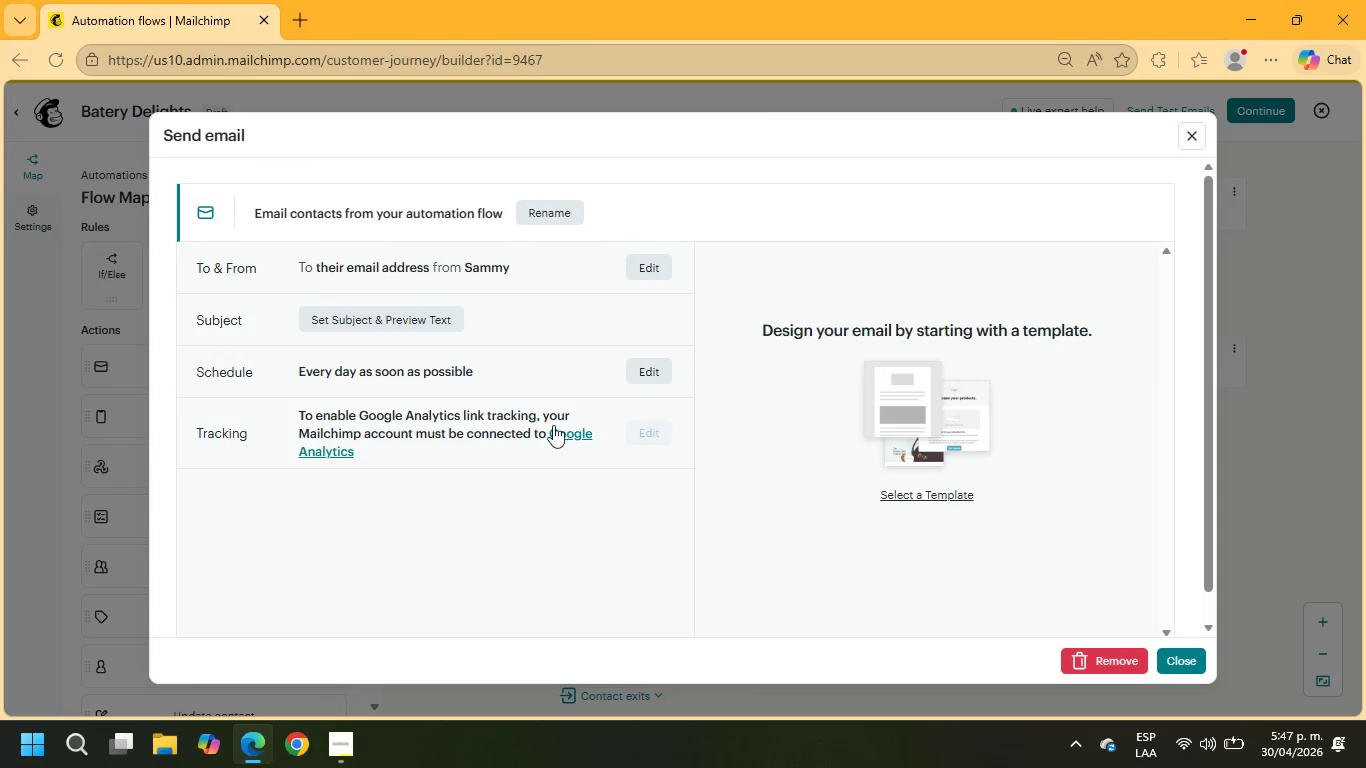 
left_click([82, 267])
 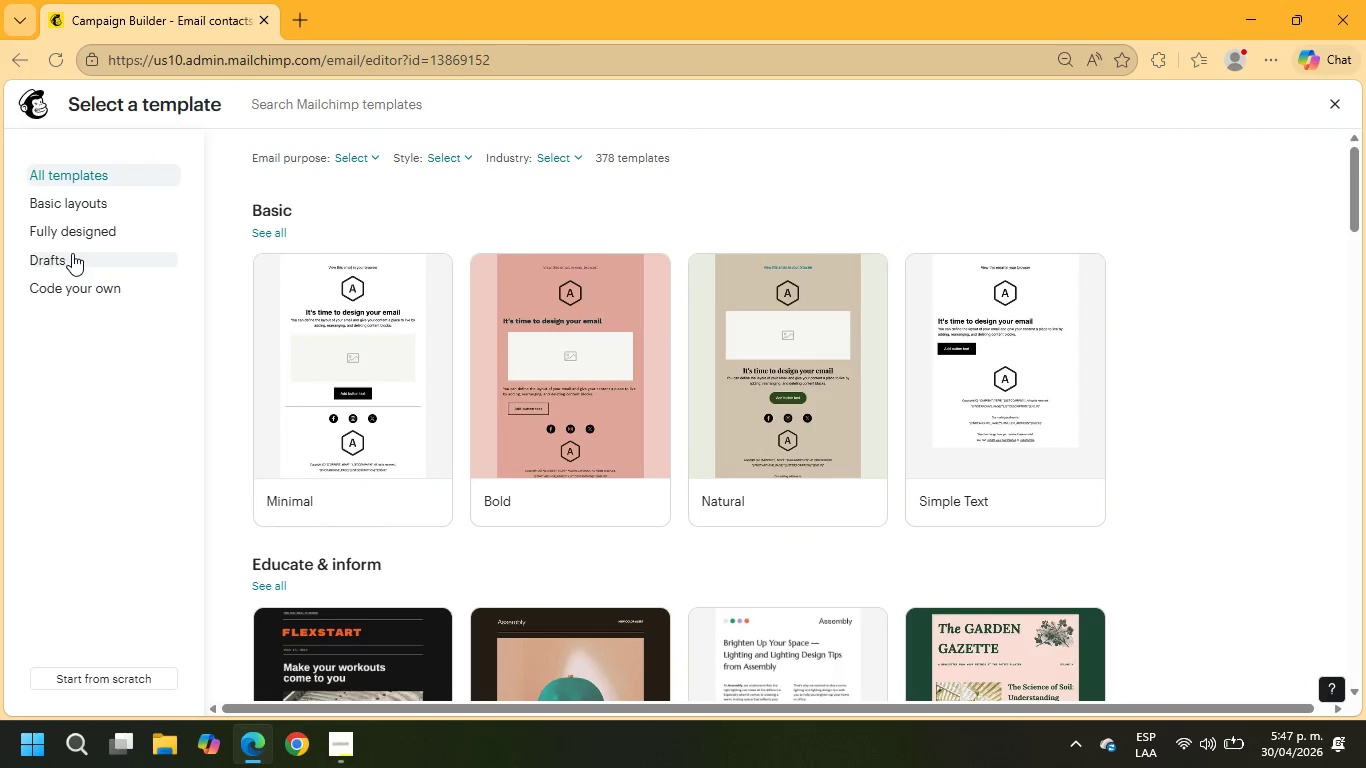 
left_click([71, 256])
 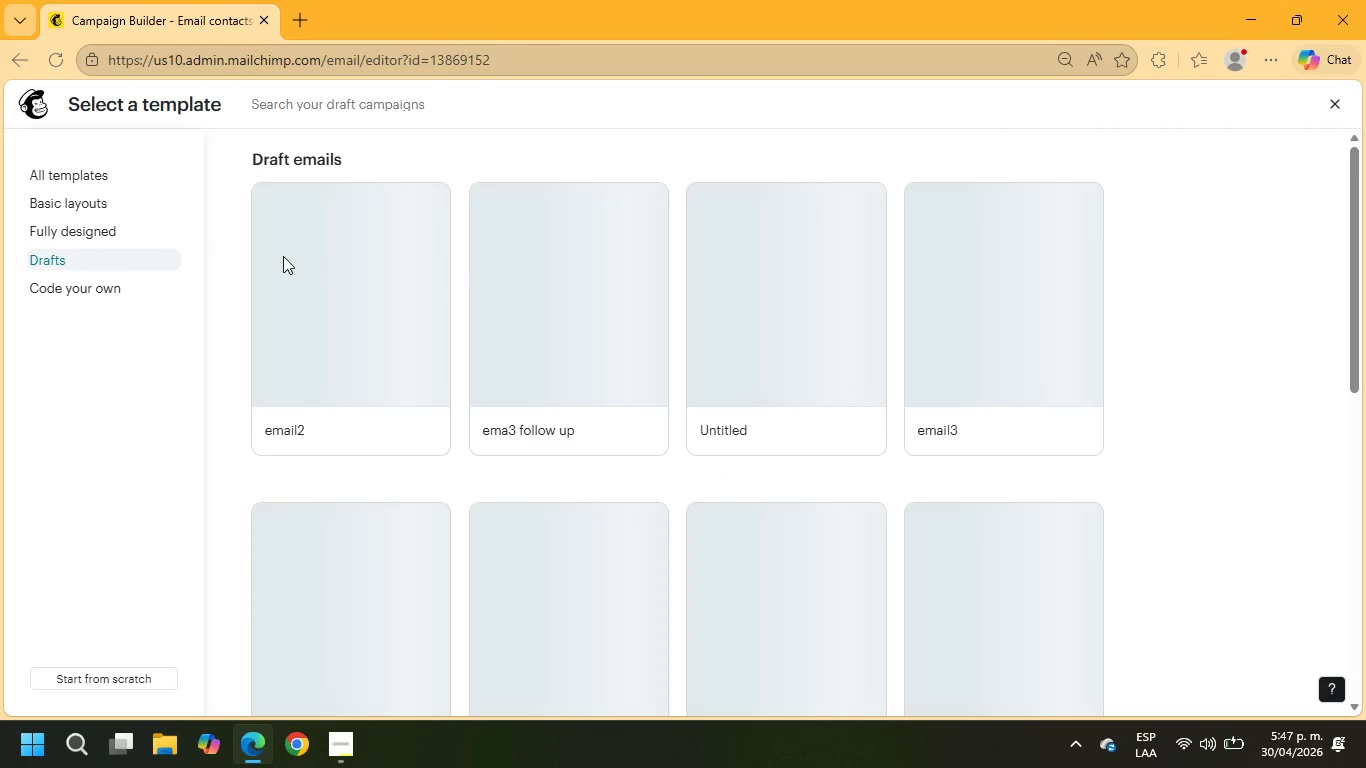 
left_click([434, 263])
 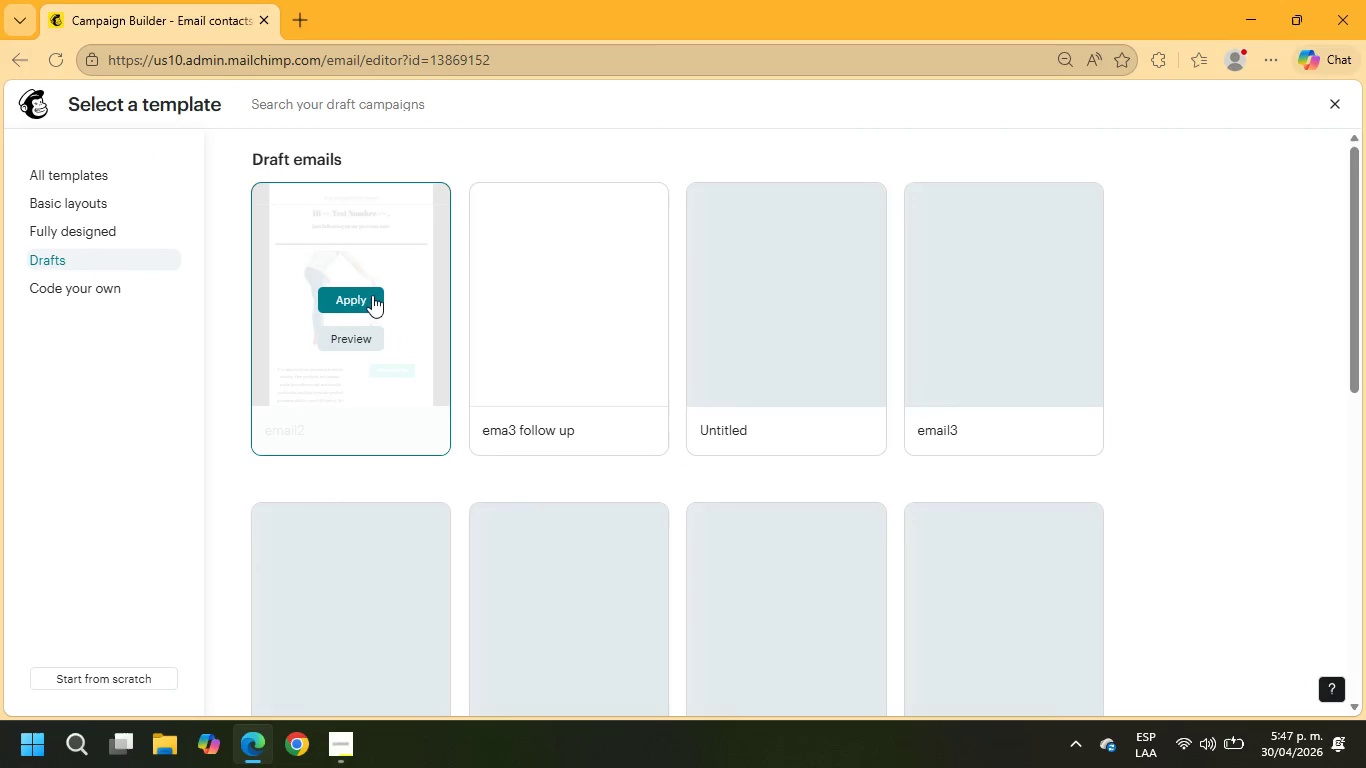 
left_click([355, 295])
 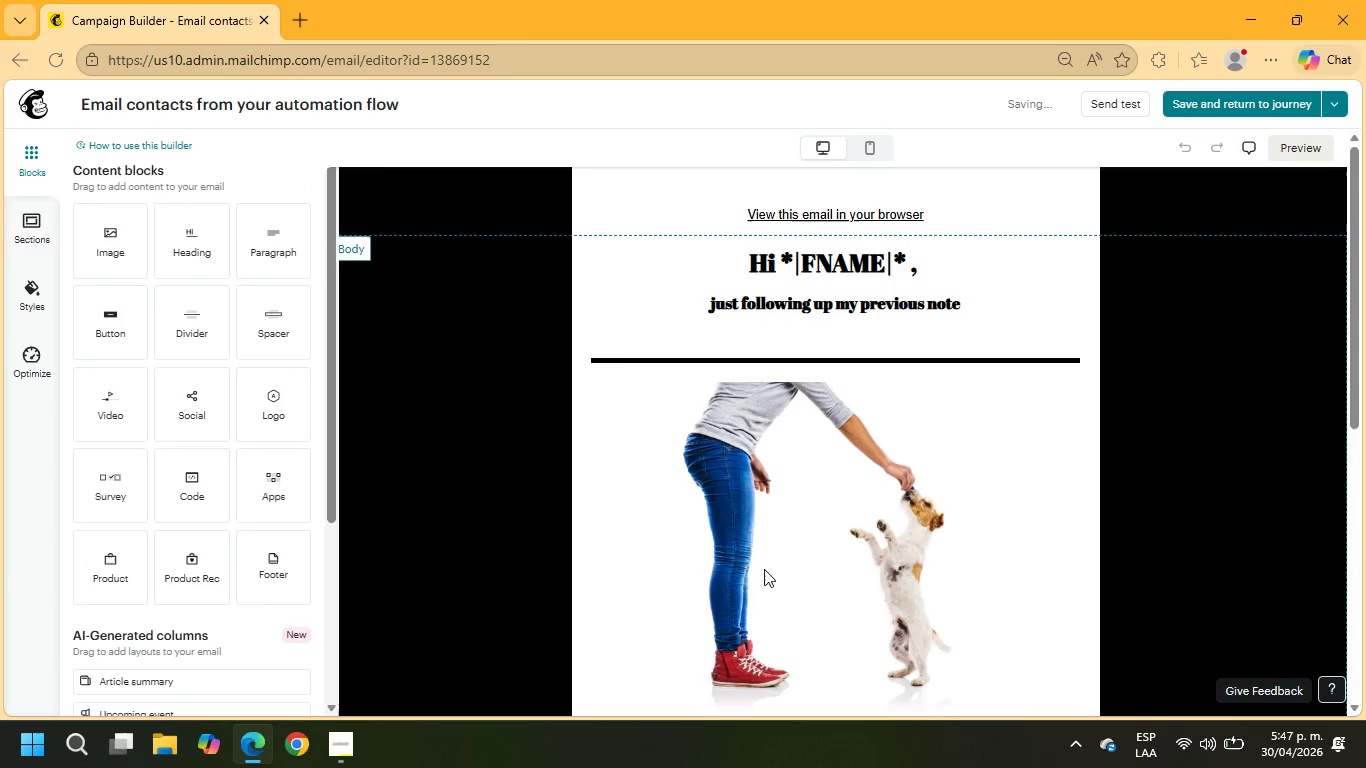 
left_click([1211, 99])
 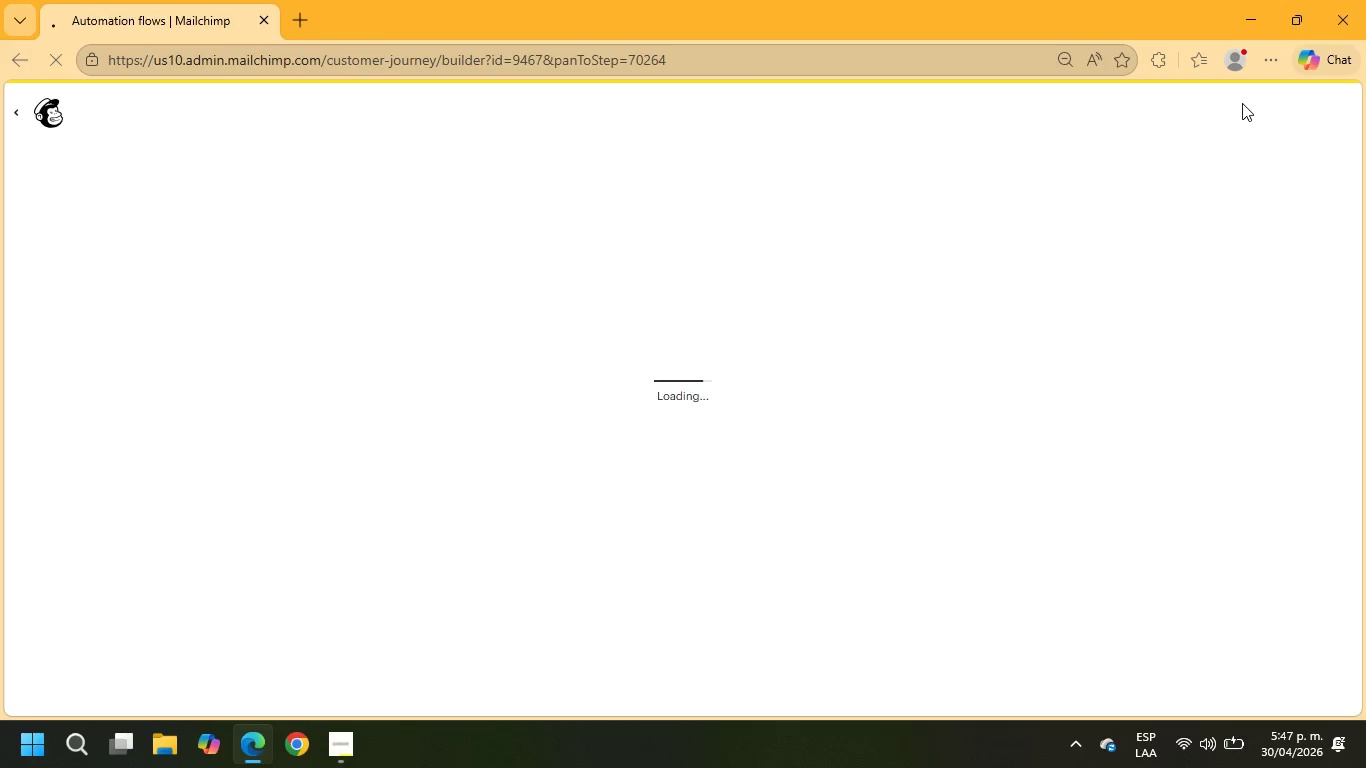 
wait(13.53)
 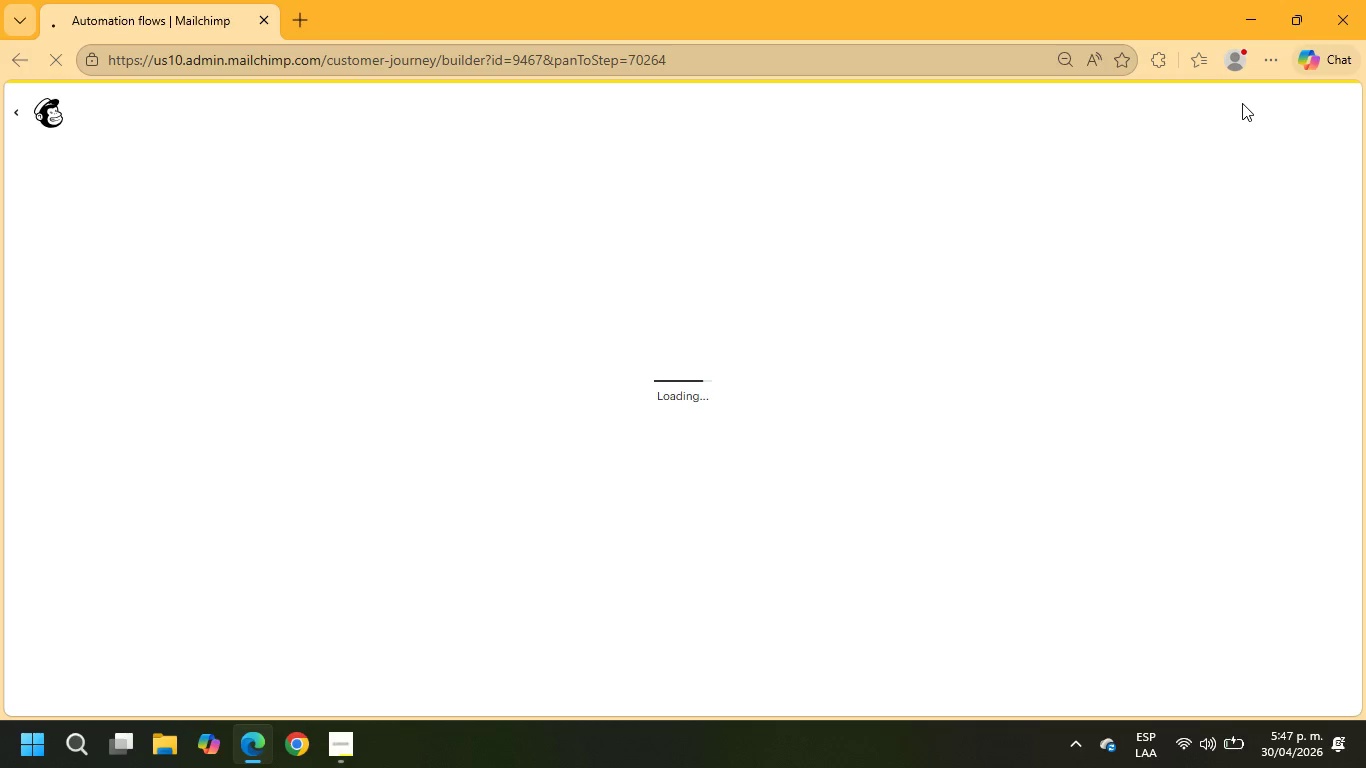 
left_click([858, 399])
 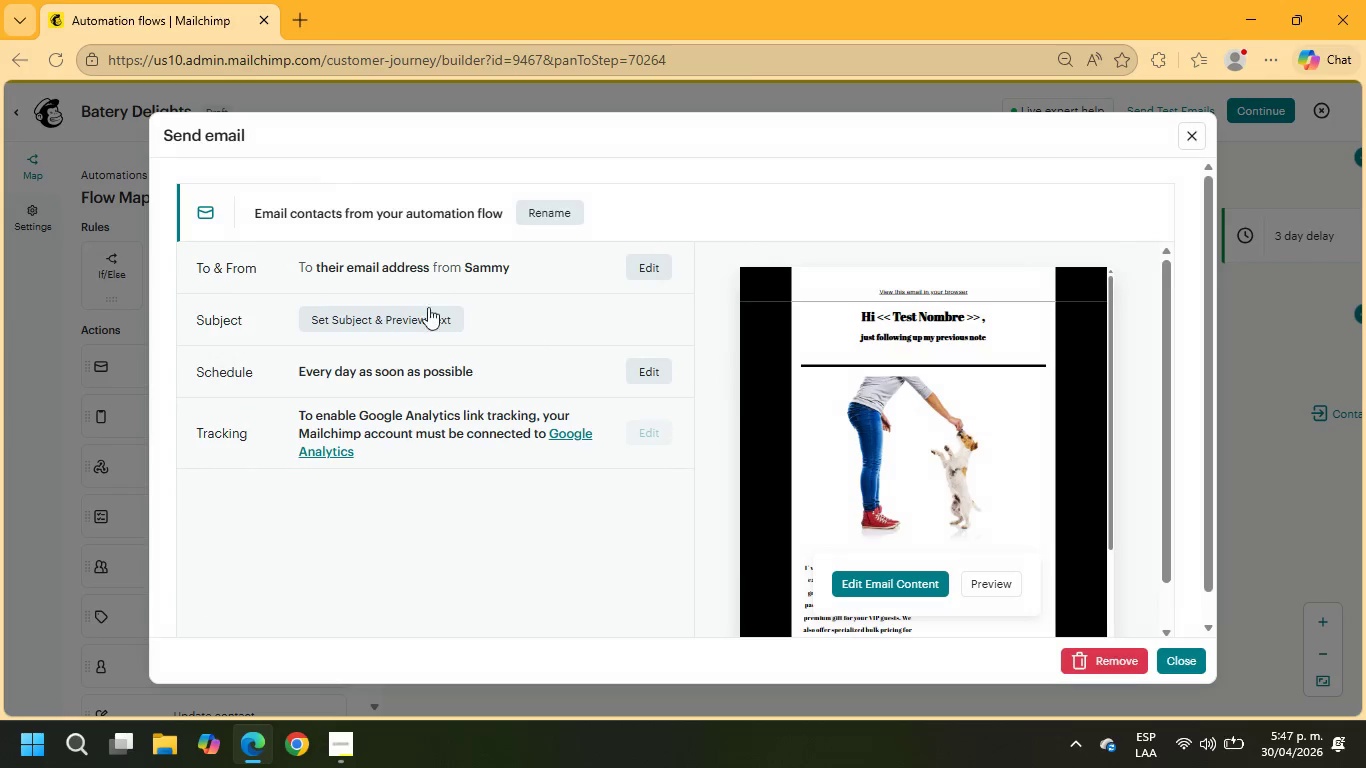 
left_click([389, 322])
 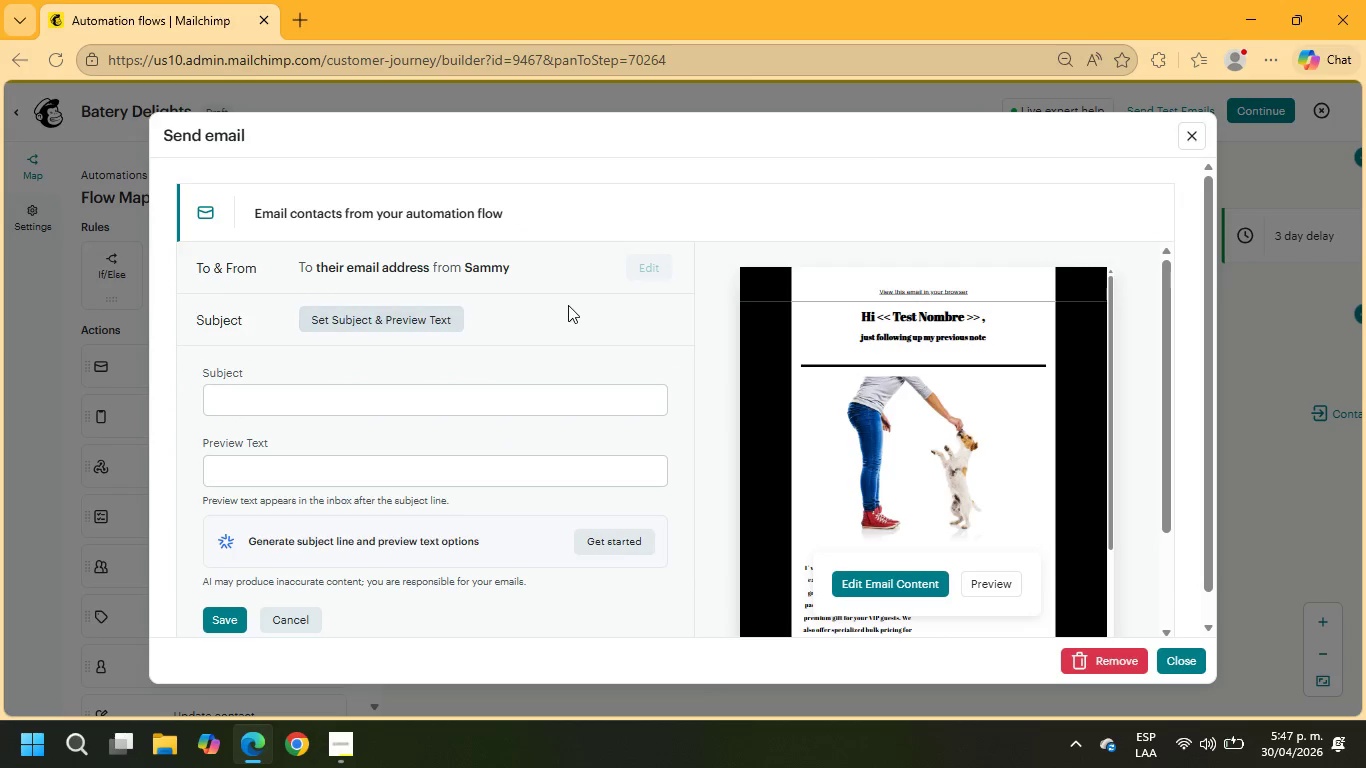 
left_click([332, 402])
 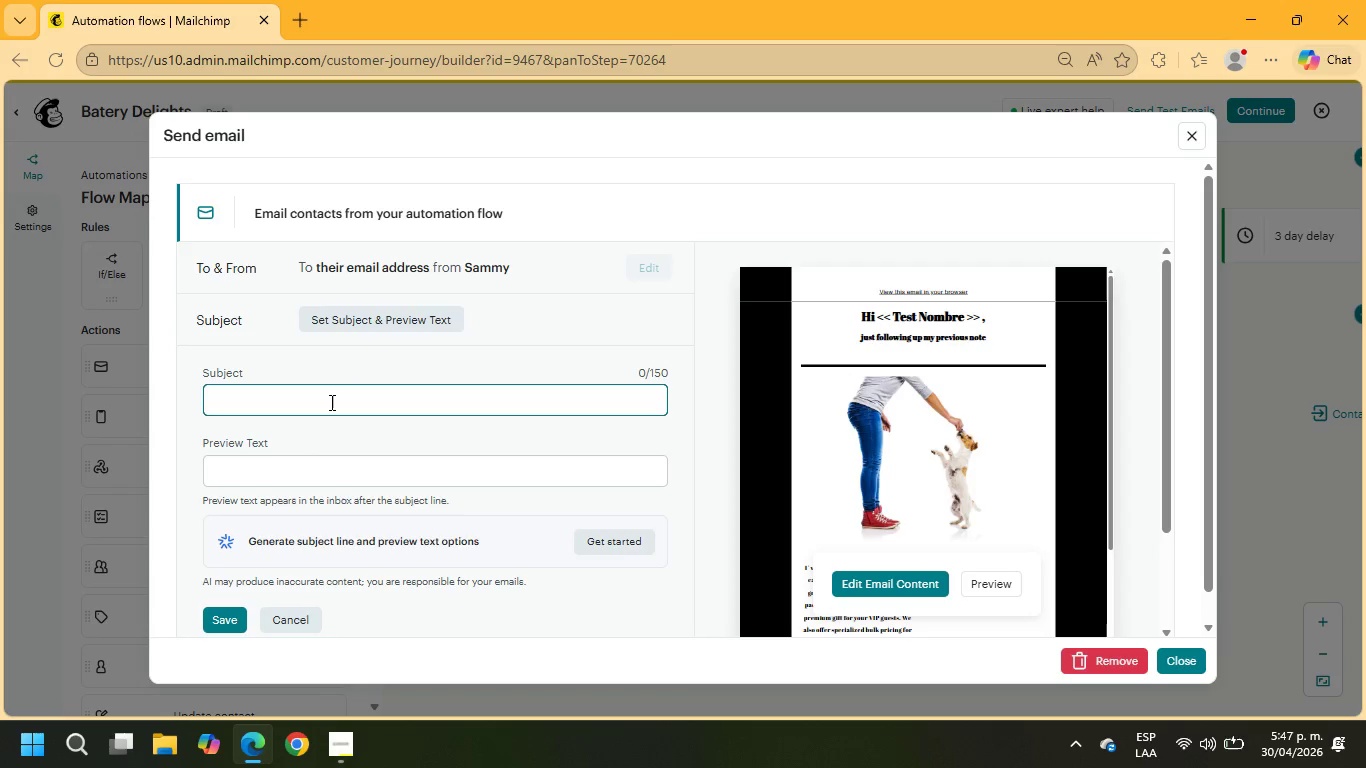 
type(Wholesale Catalog ^ Guest Amenities - Barkery Delights)
 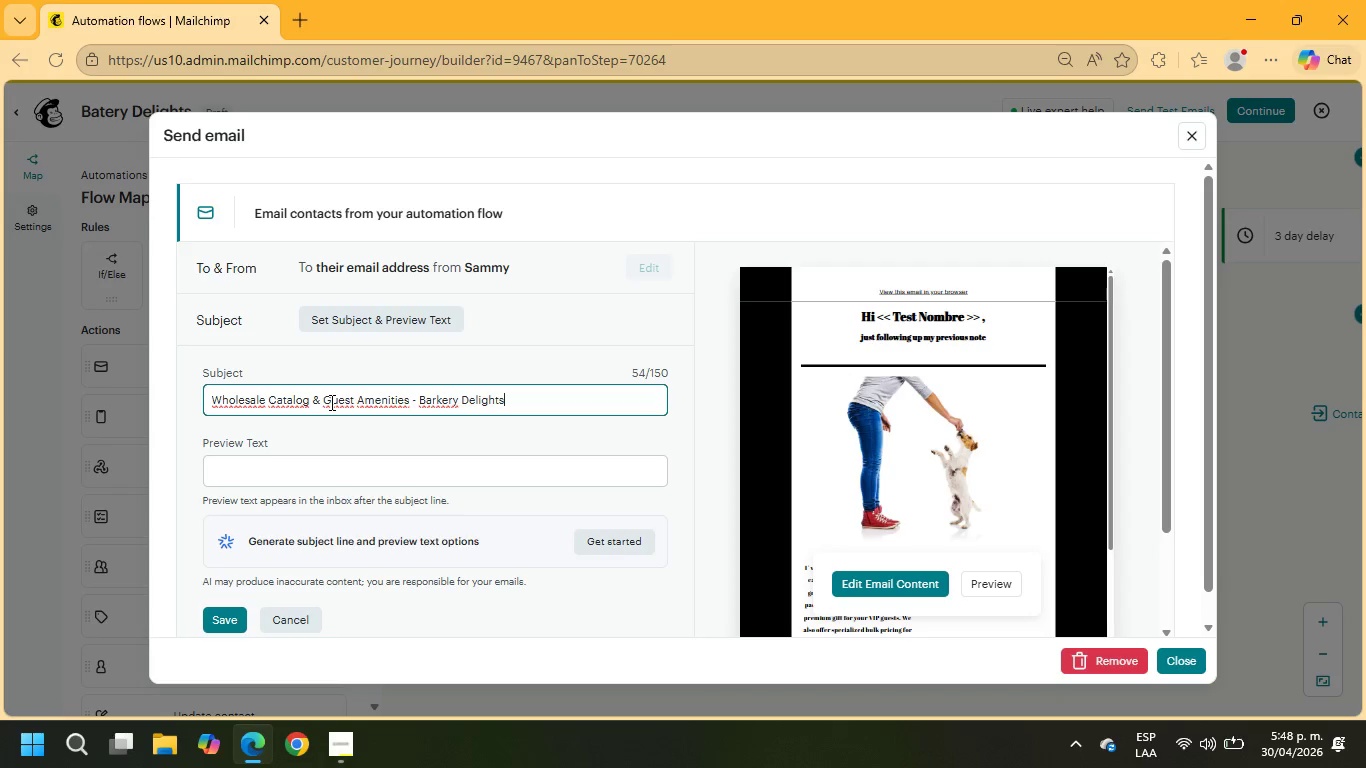 
left_click_drag(start_coordinate=[599, 395], to_coordinate=[41, 388])
 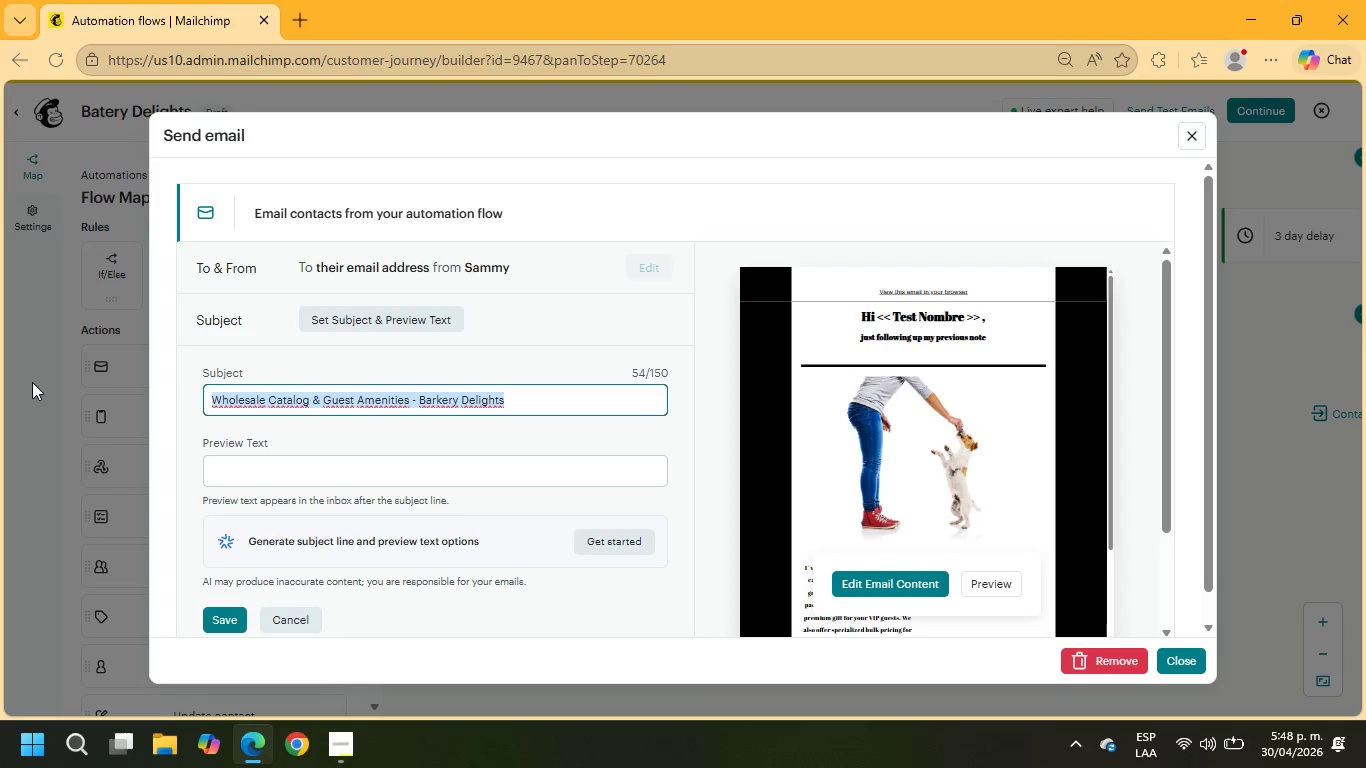 
key(Control+C)
 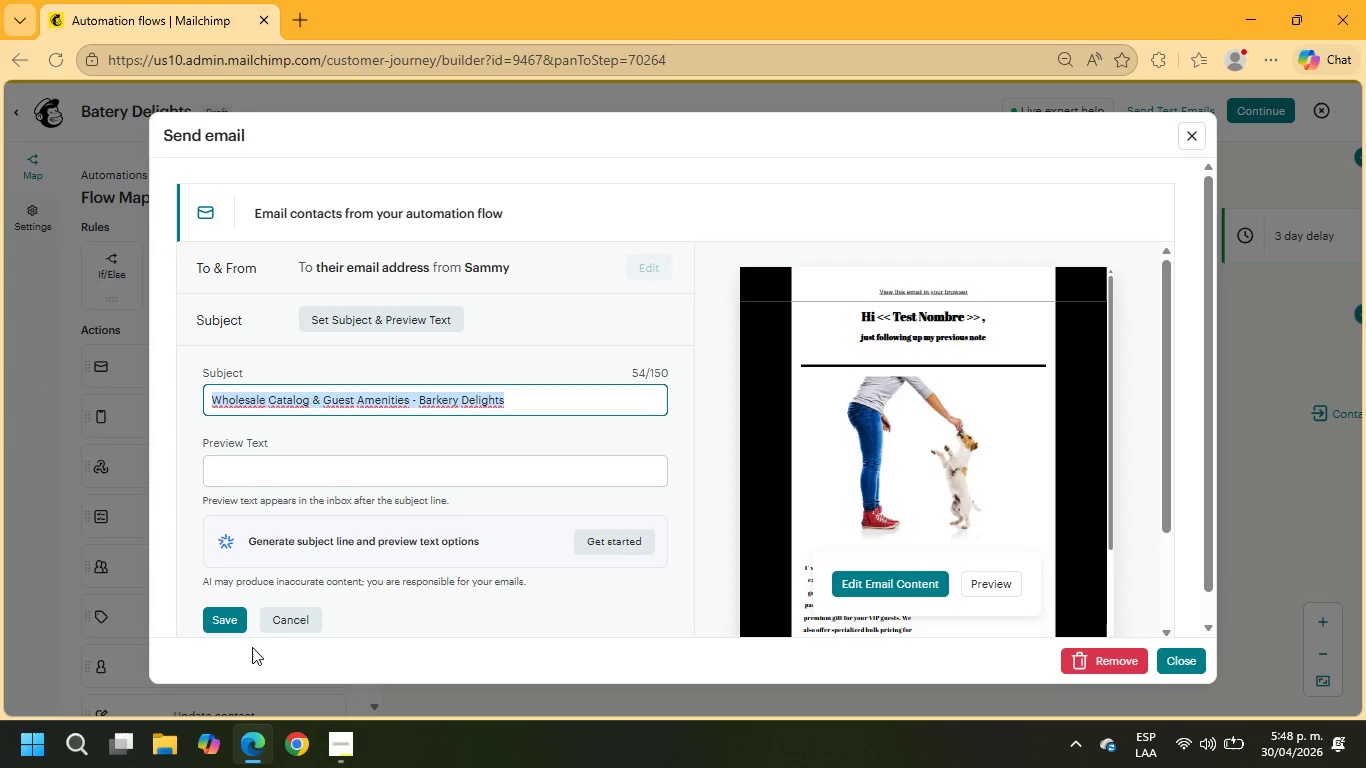 
left_click([222, 619])
 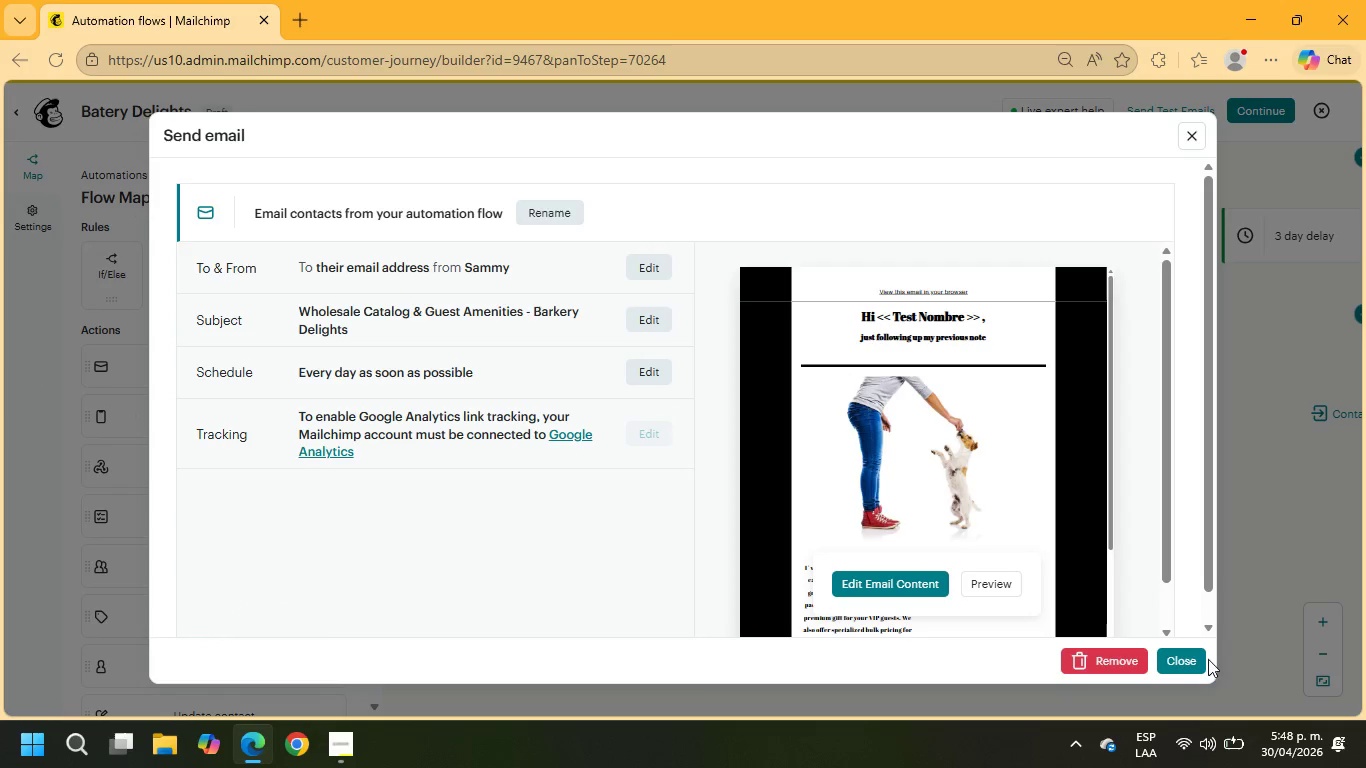 
left_click([1199, 661])
 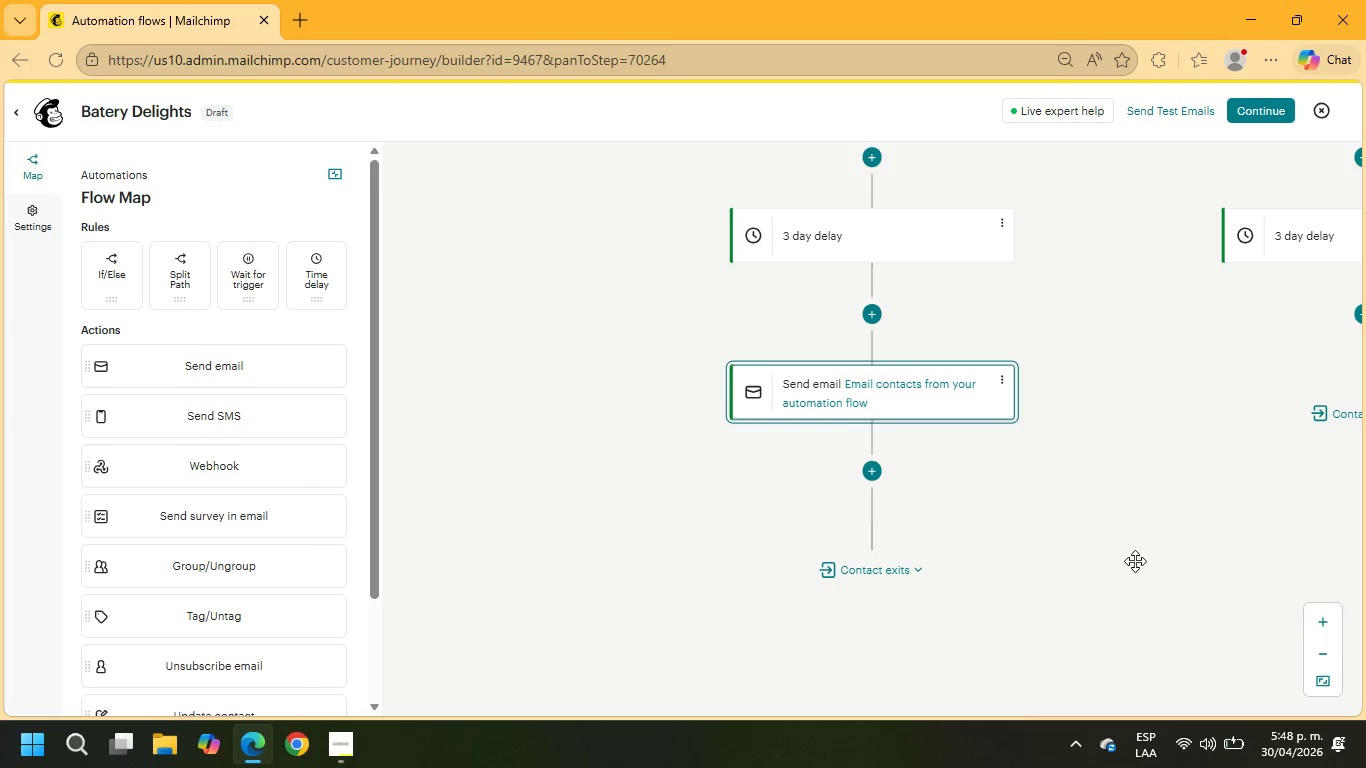 
left_click_drag(start_coordinate=[1147, 554], to_coordinate=[703, 543])
 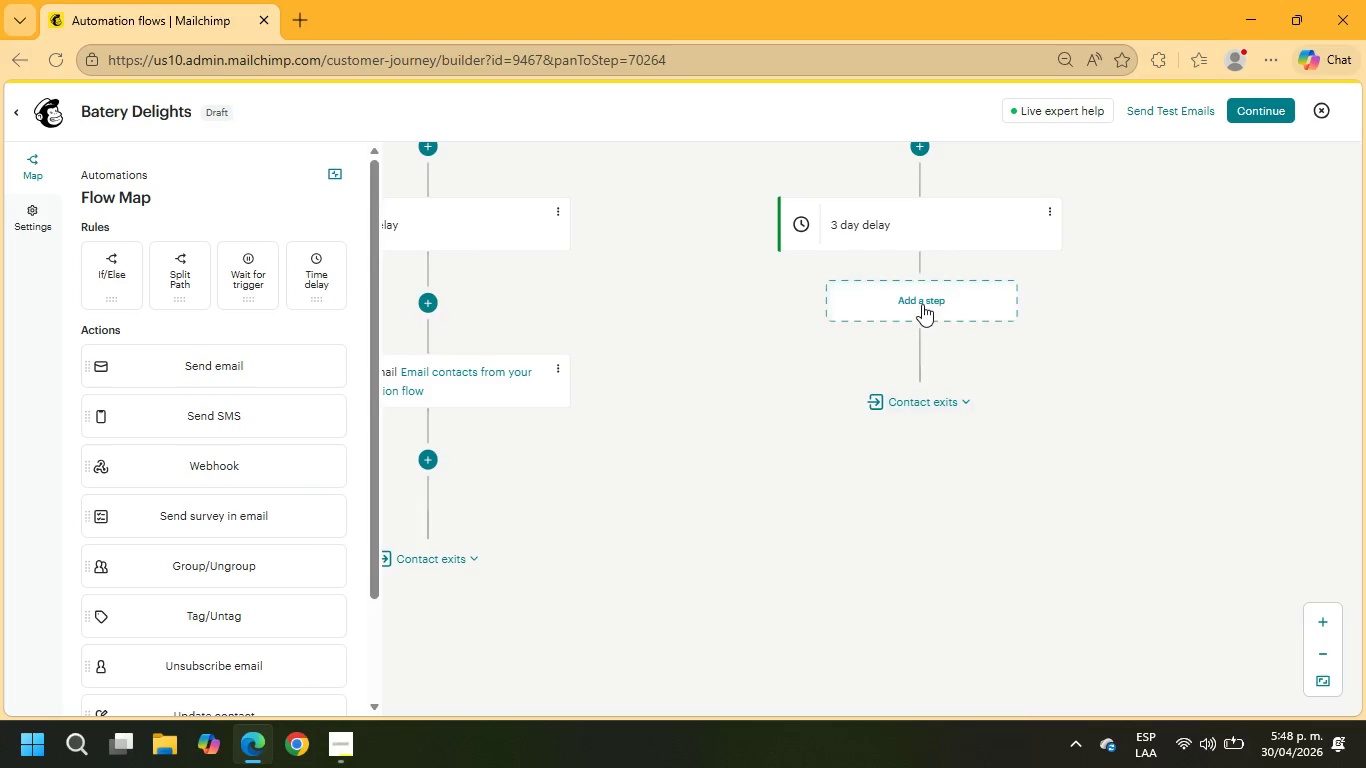 
left_click([922, 304])
 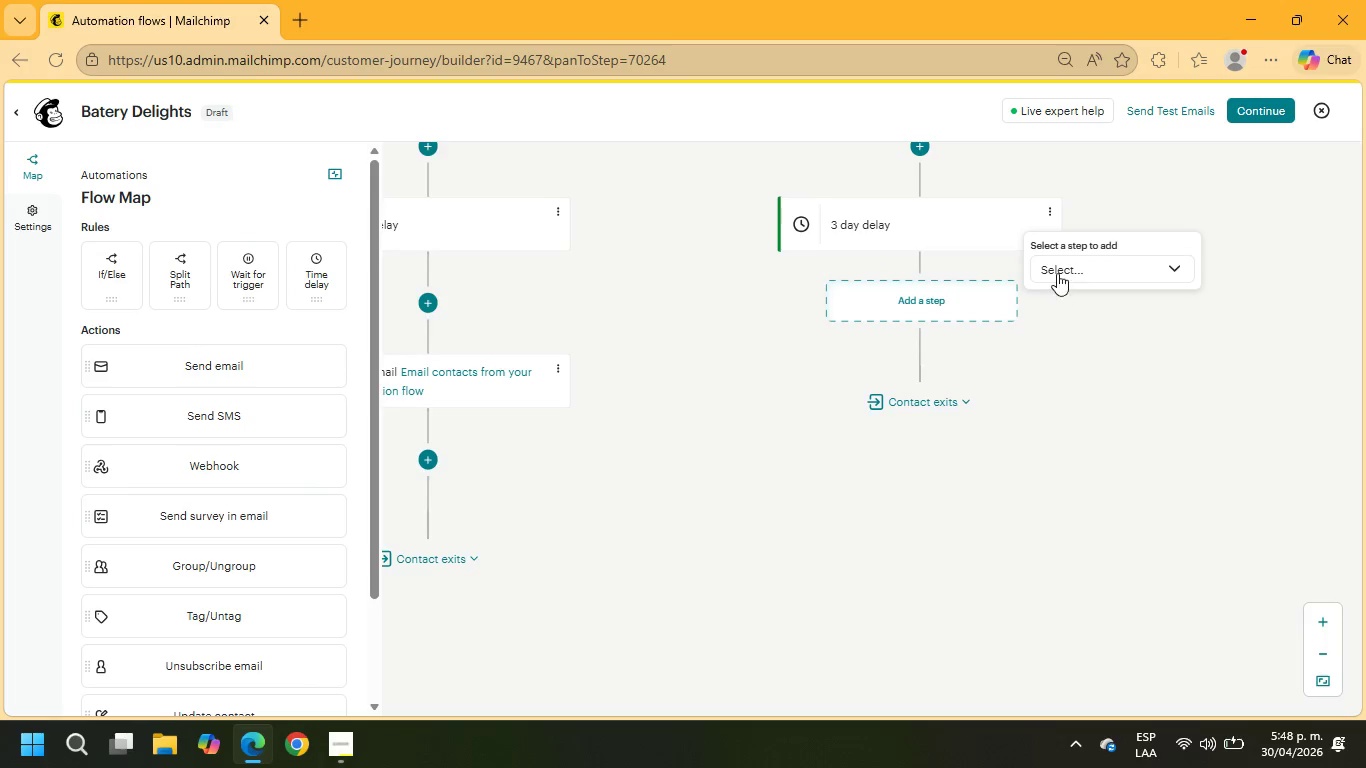 
left_click([1057, 273])
 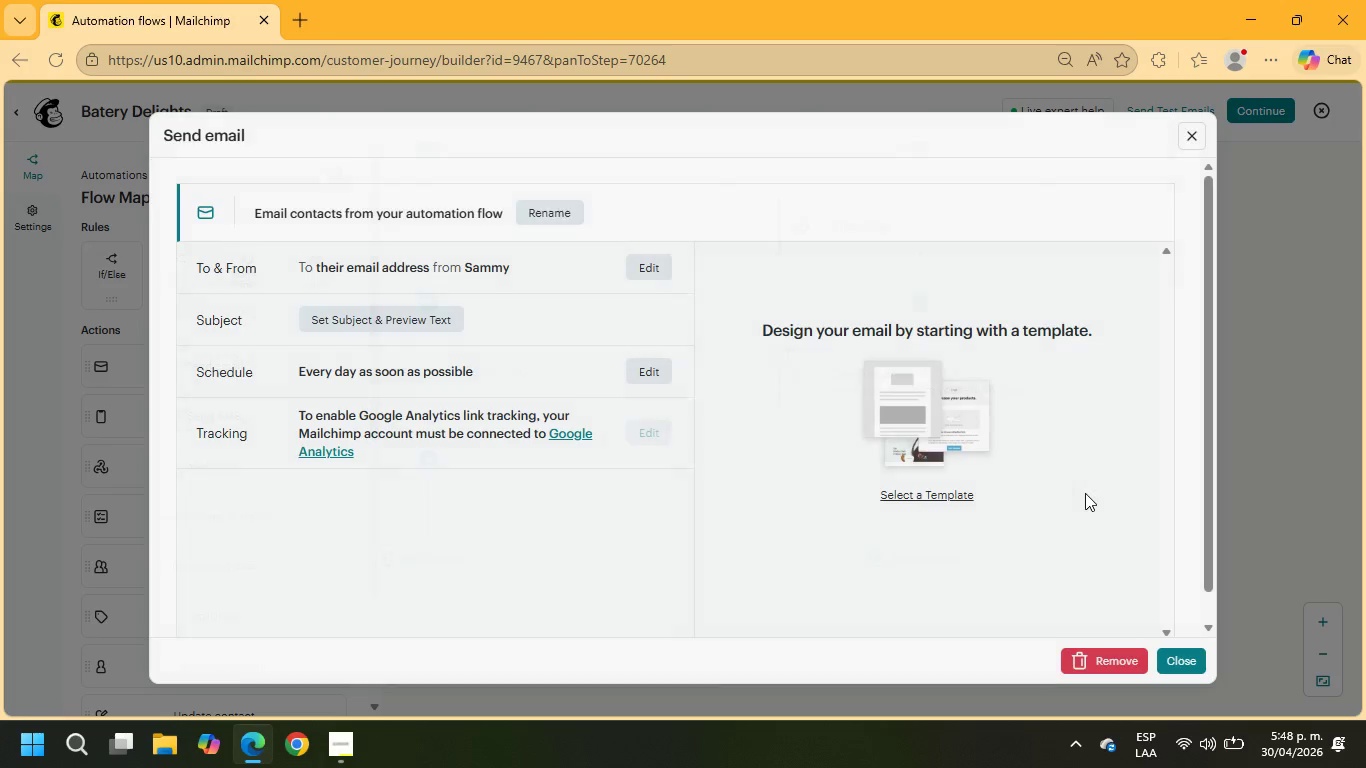 
left_click([394, 325])
 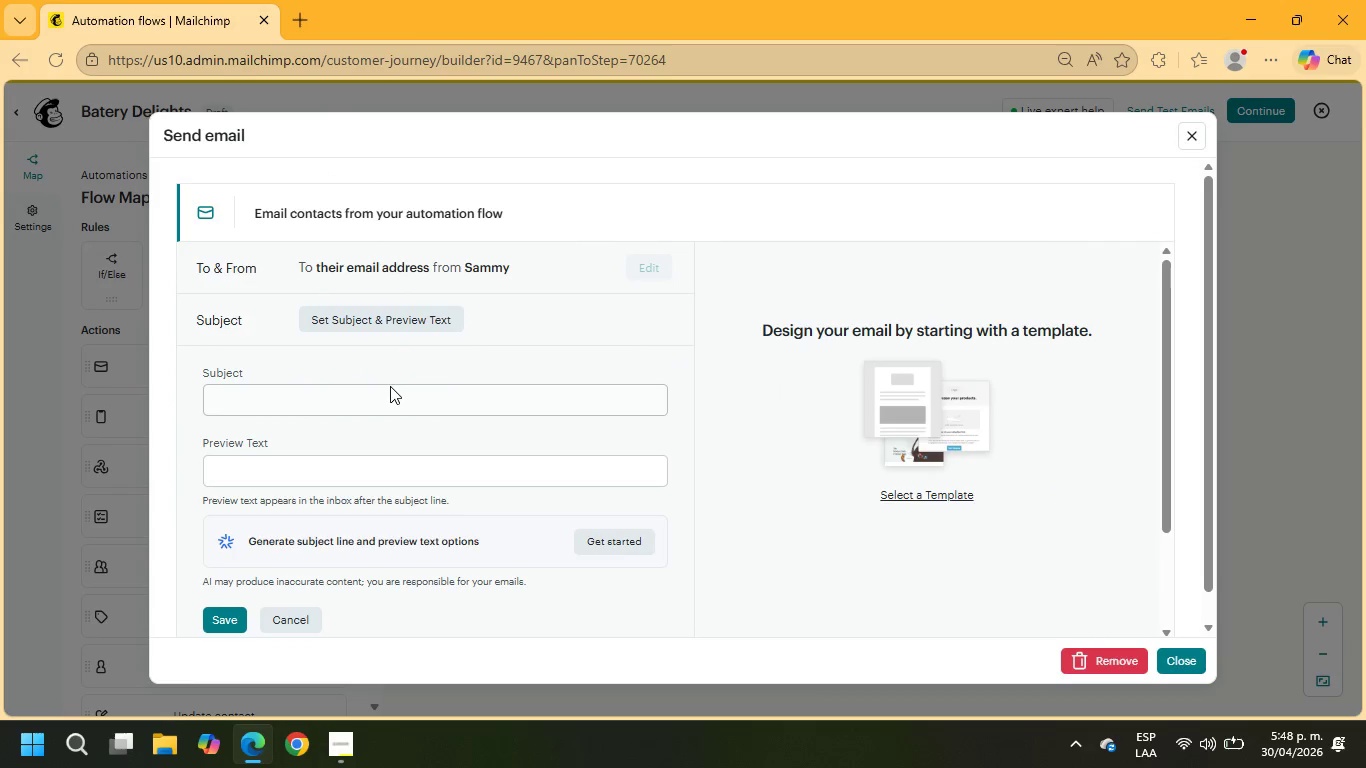 
left_click([390, 390])
 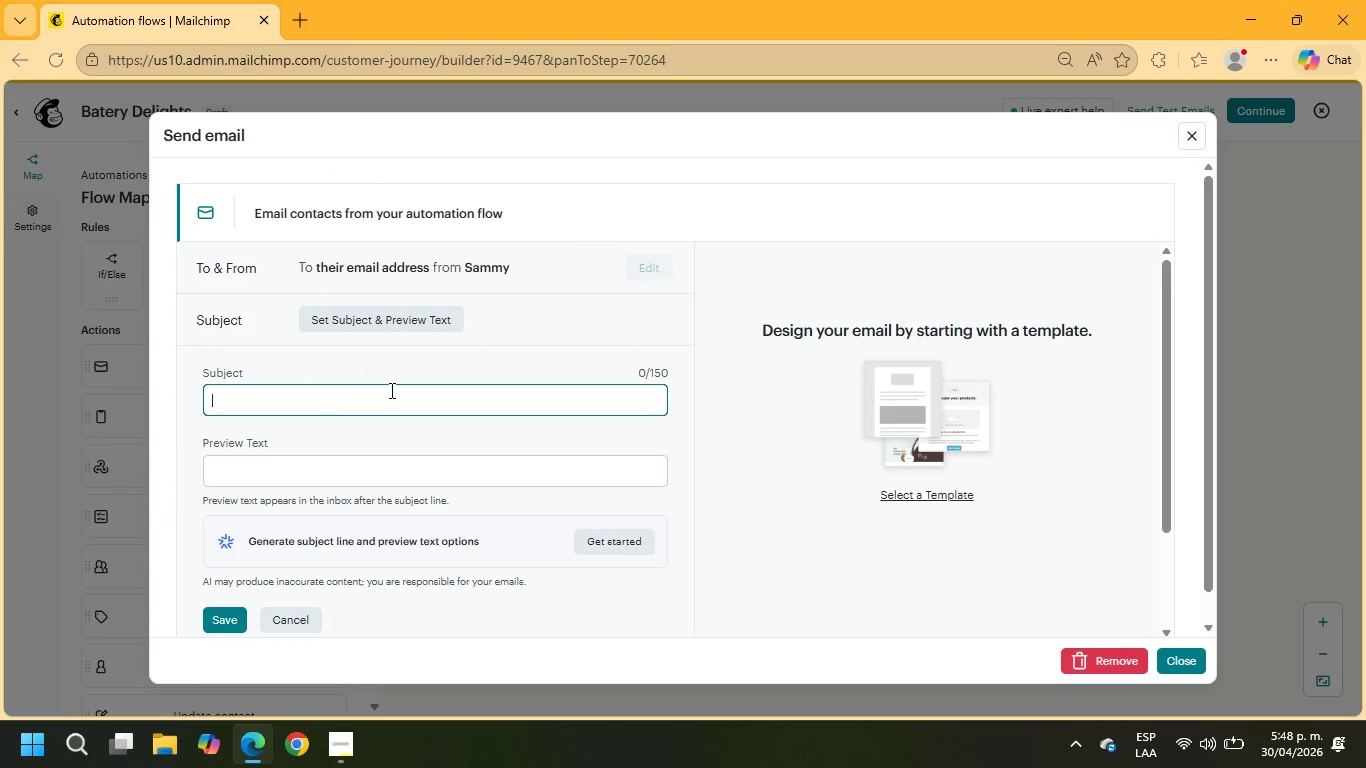 
key(Control+V)
 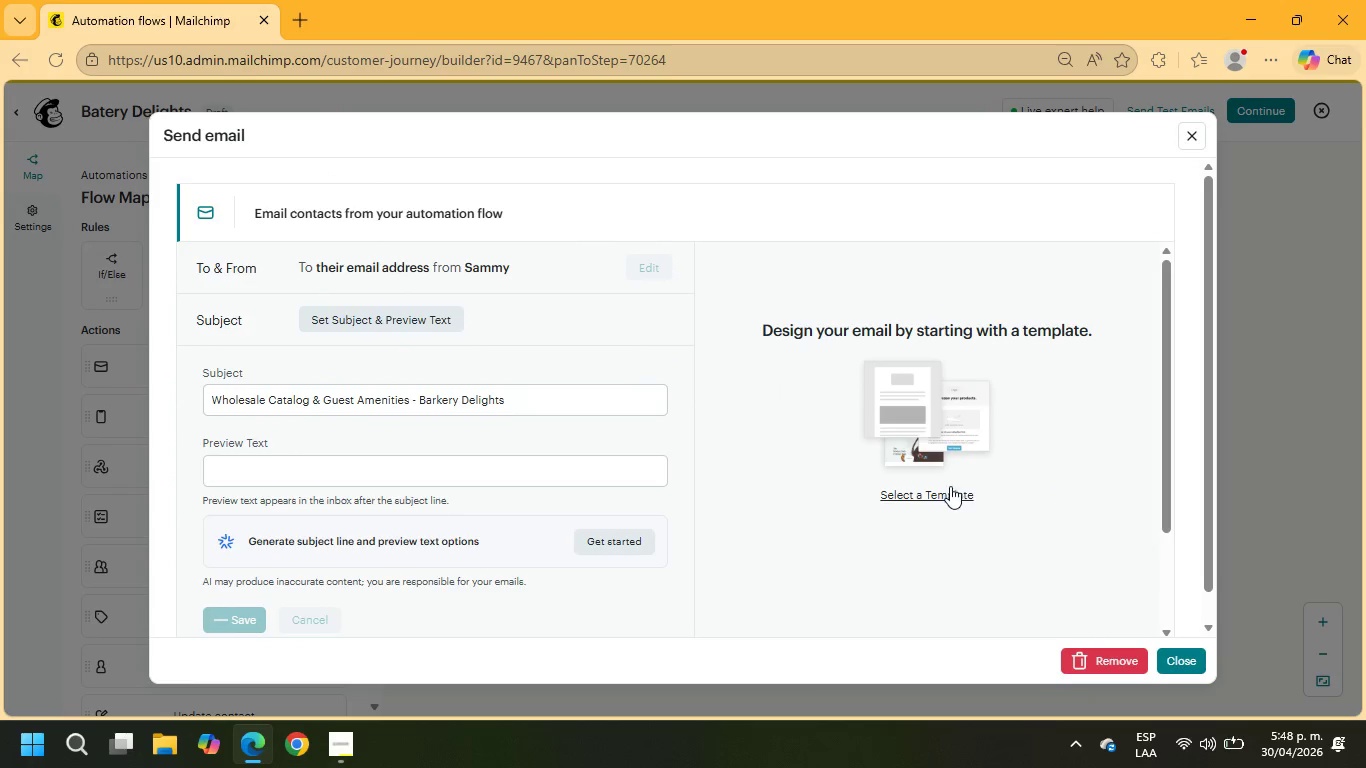 
left_click([945, 495])
 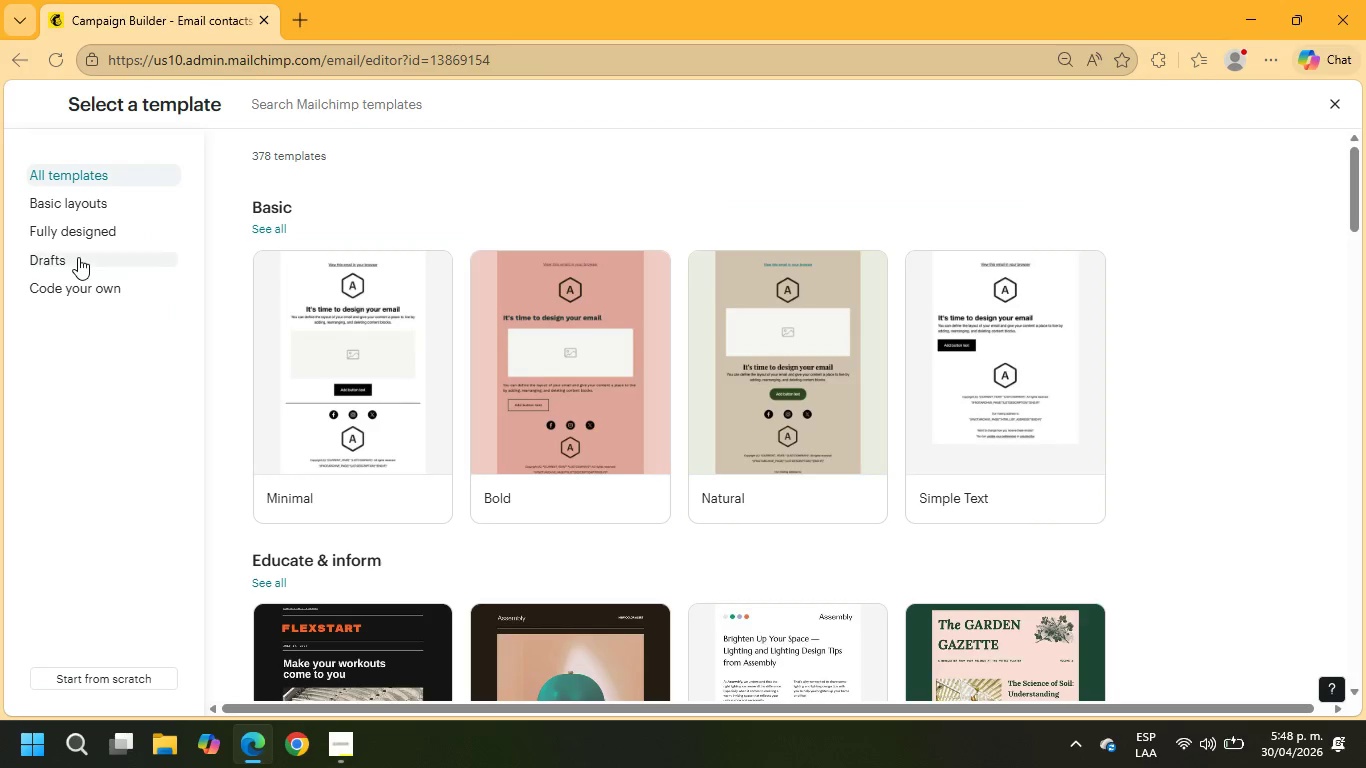 
left_click([78, 259])
 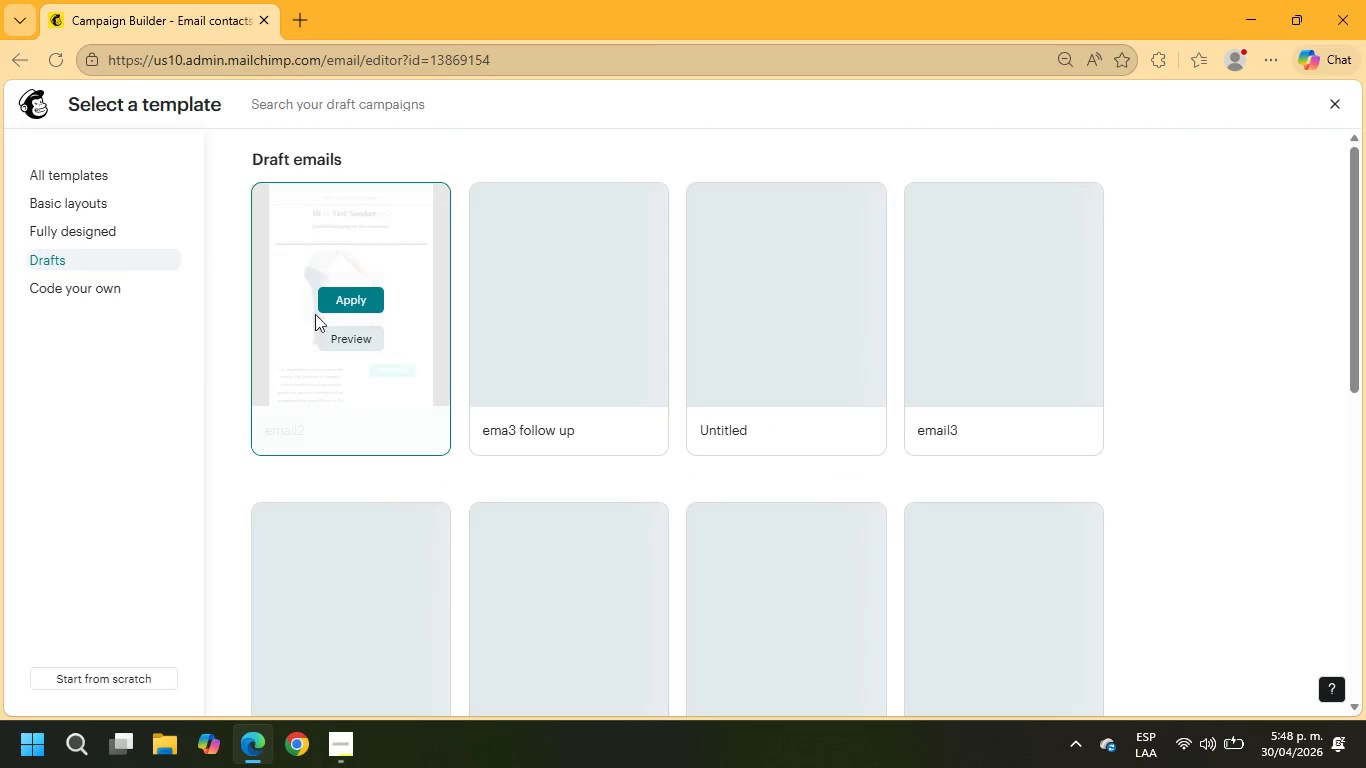 
left_click([340, 302])
 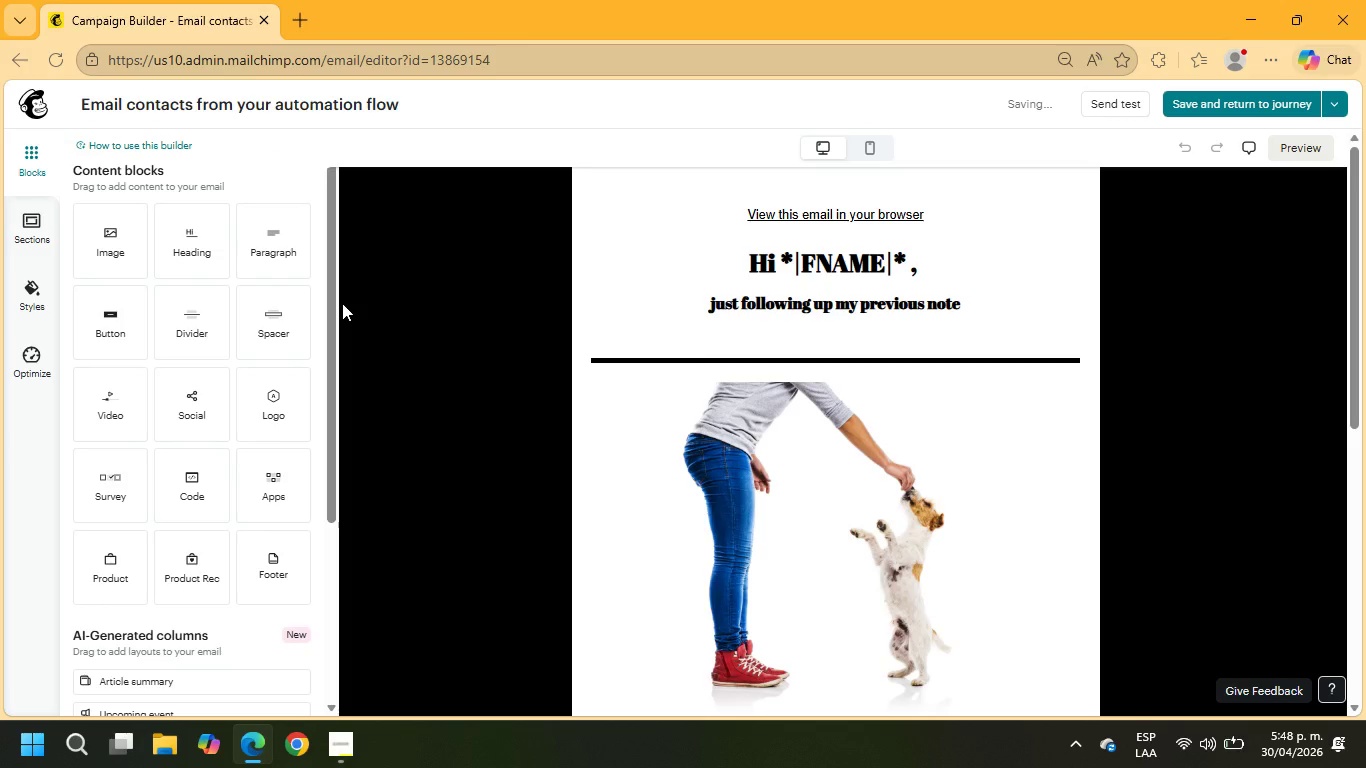 
wait(6.99)
 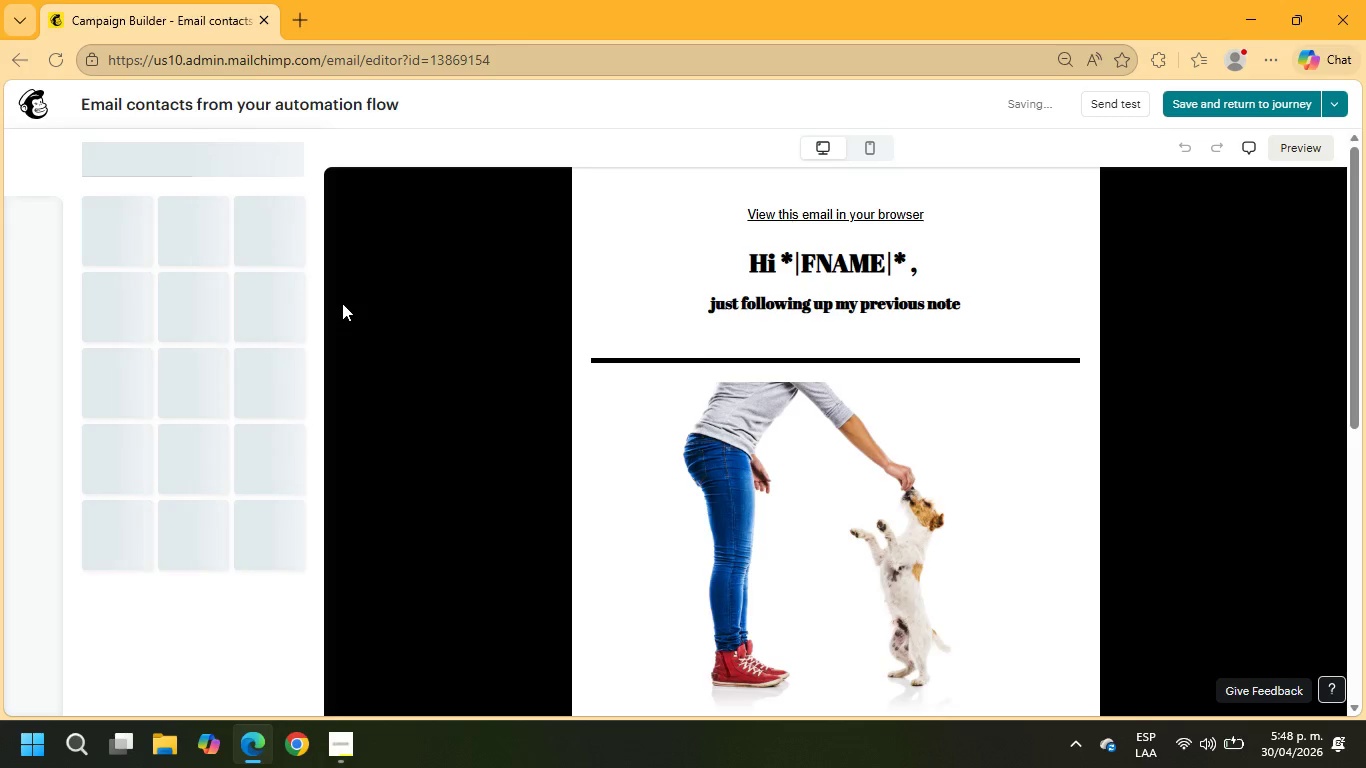 
left_click([1234, 97])
 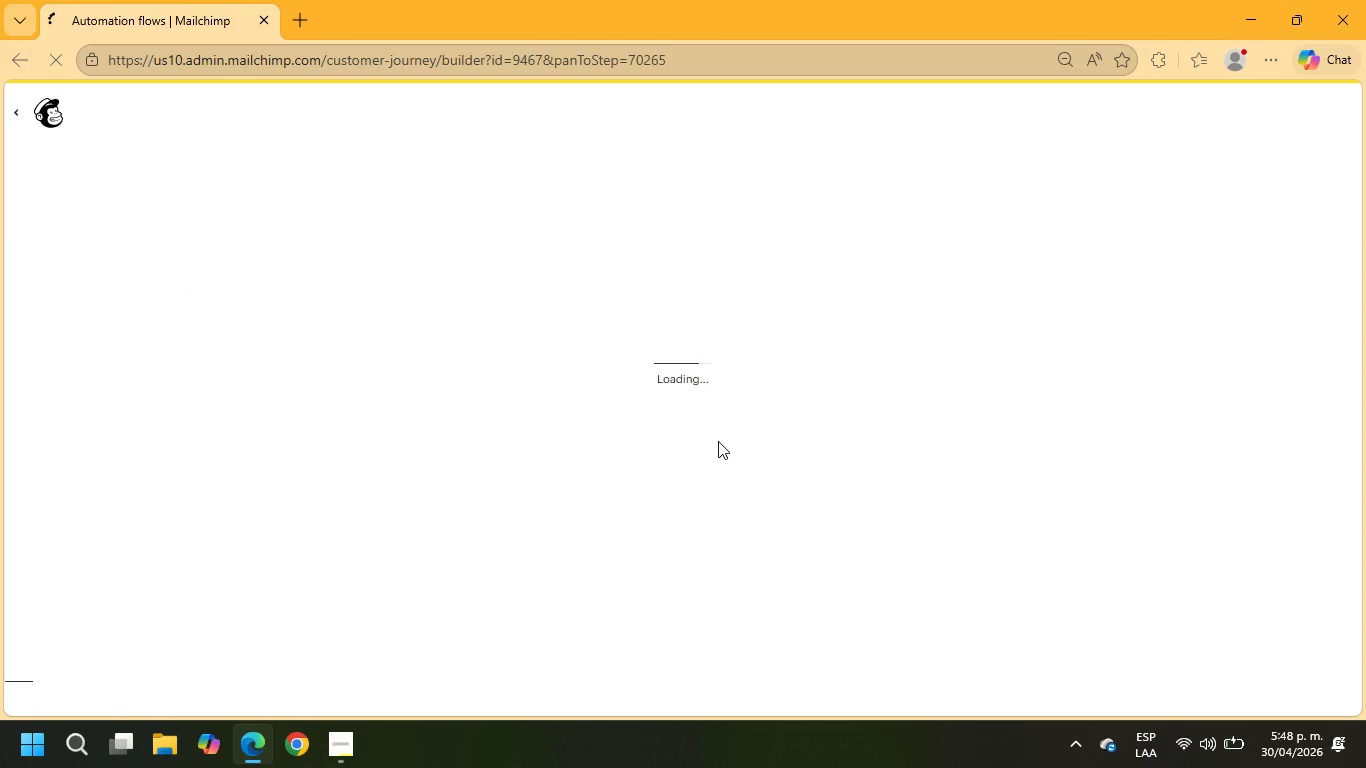 
wait(7.78)
 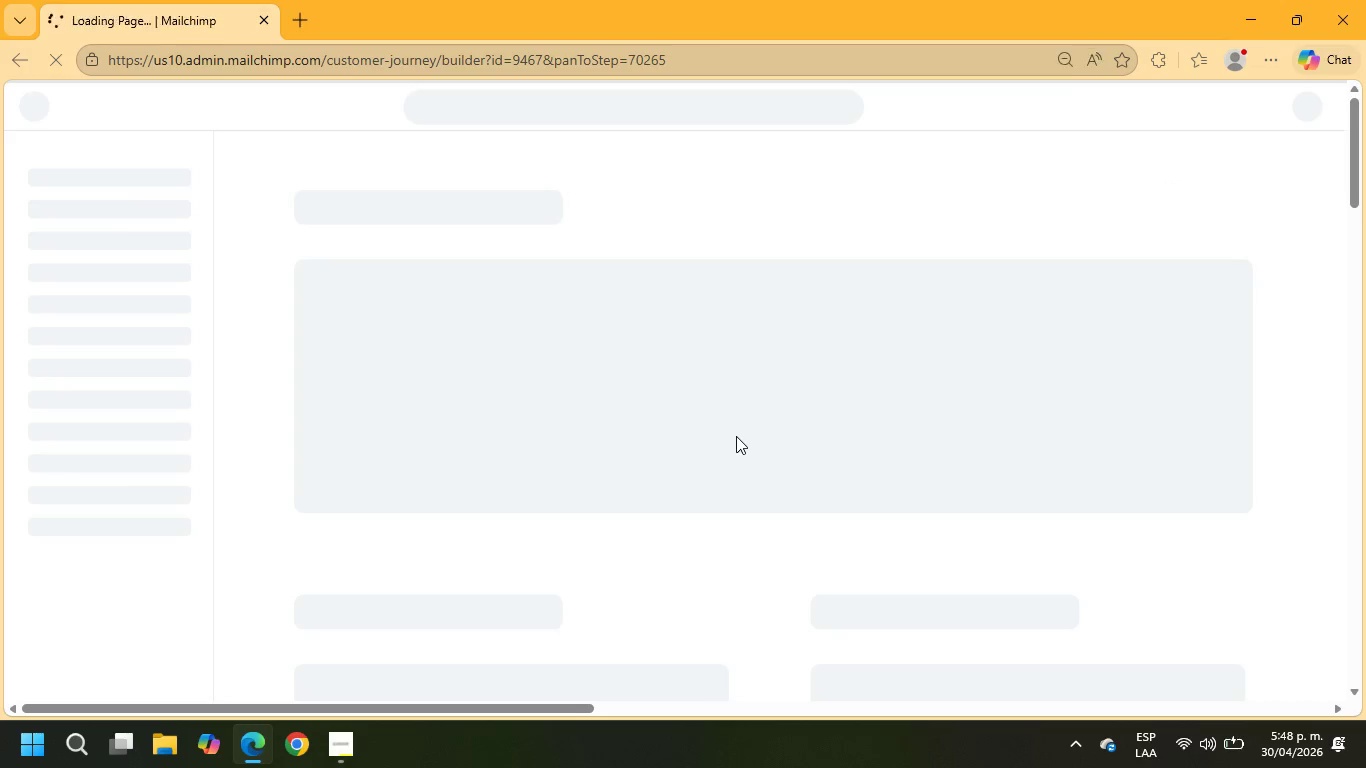 
left_click_drag(start_coordinate=[575, 472], to_coordinate=[935, 379])
 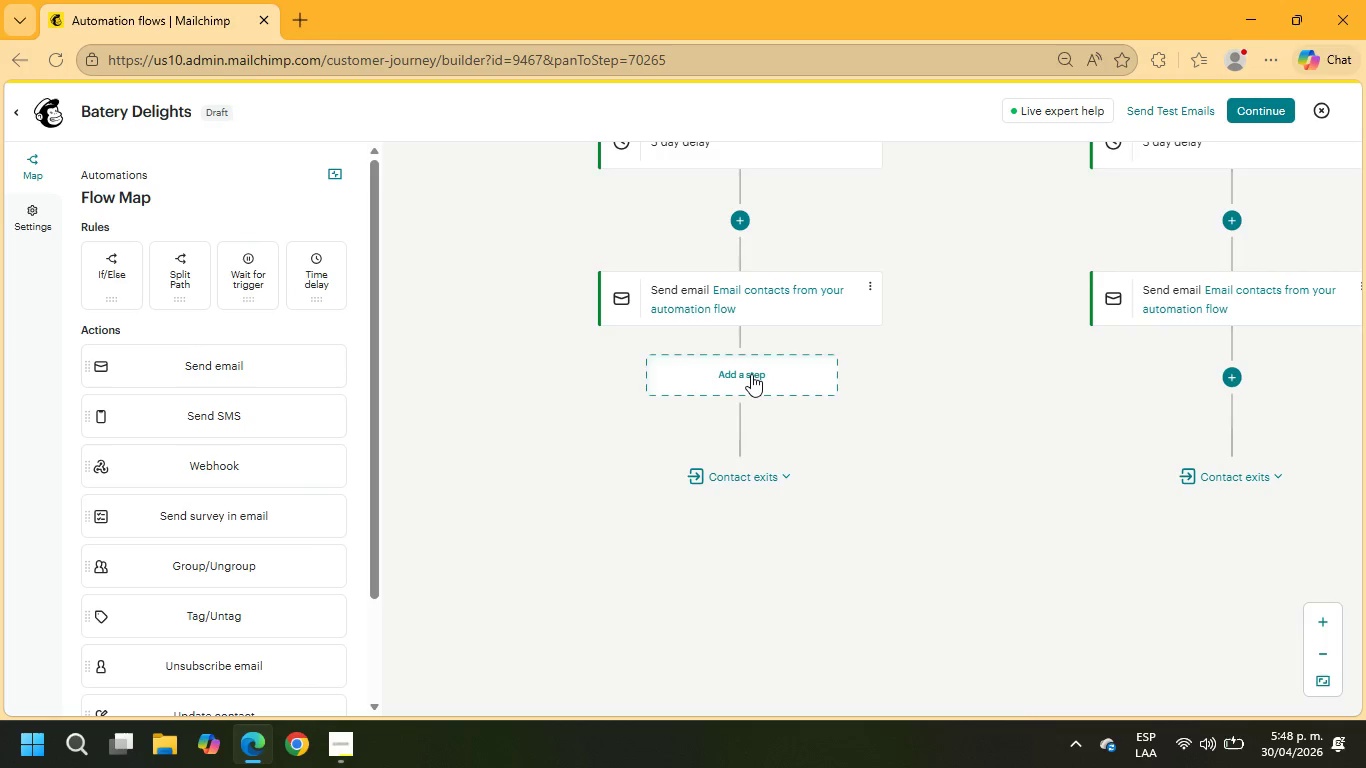 
left_click([750, 374])
 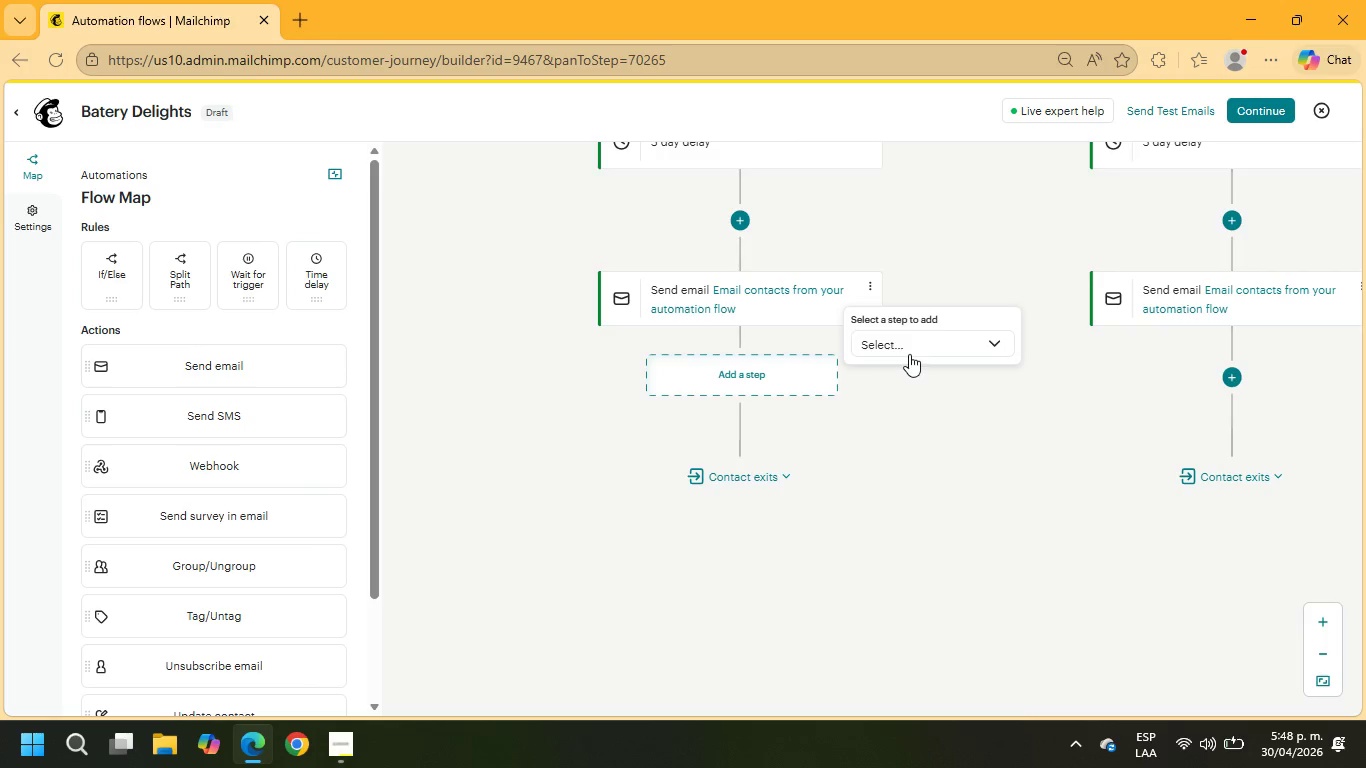 
left_click([906, 346])
 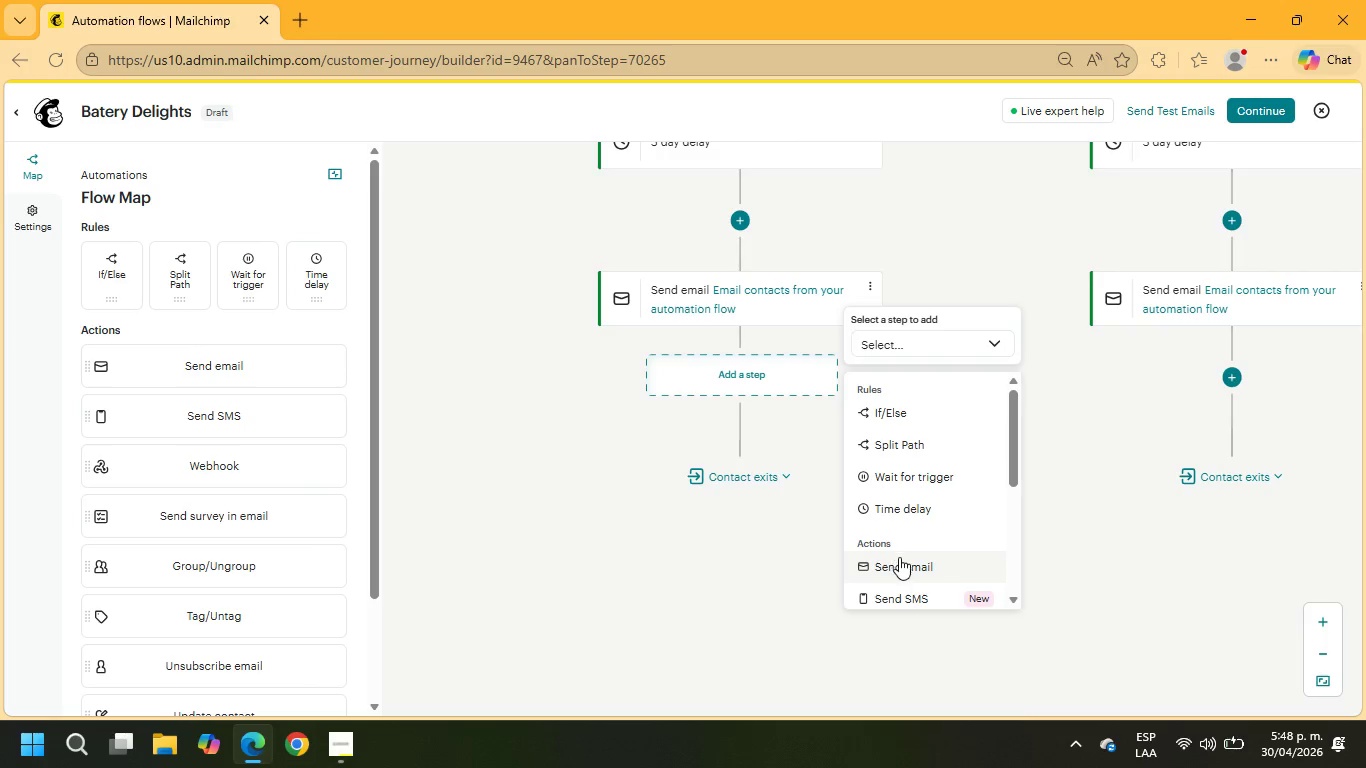 
left_click([909, 509])
 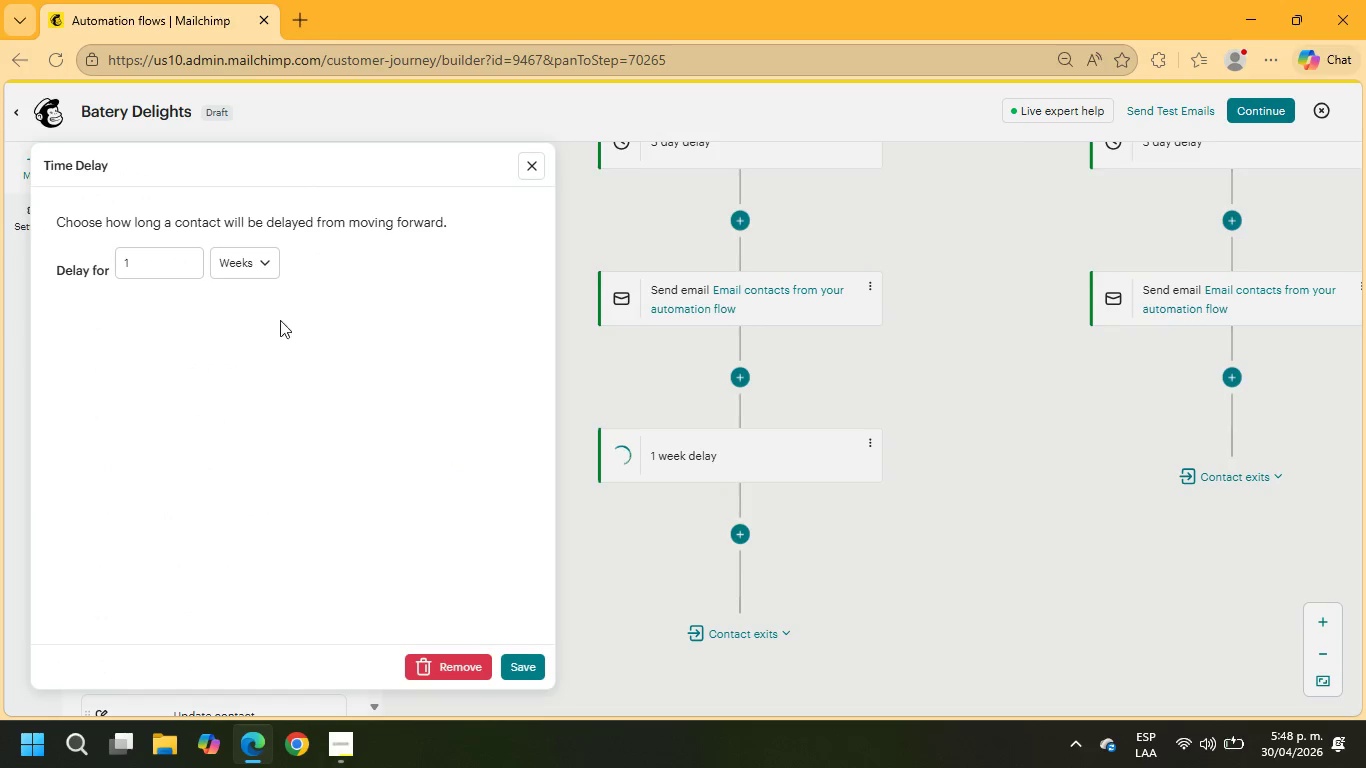 
left_click_drag(start_coordinate=[149, 268], to_coordinate=[100, 262])
 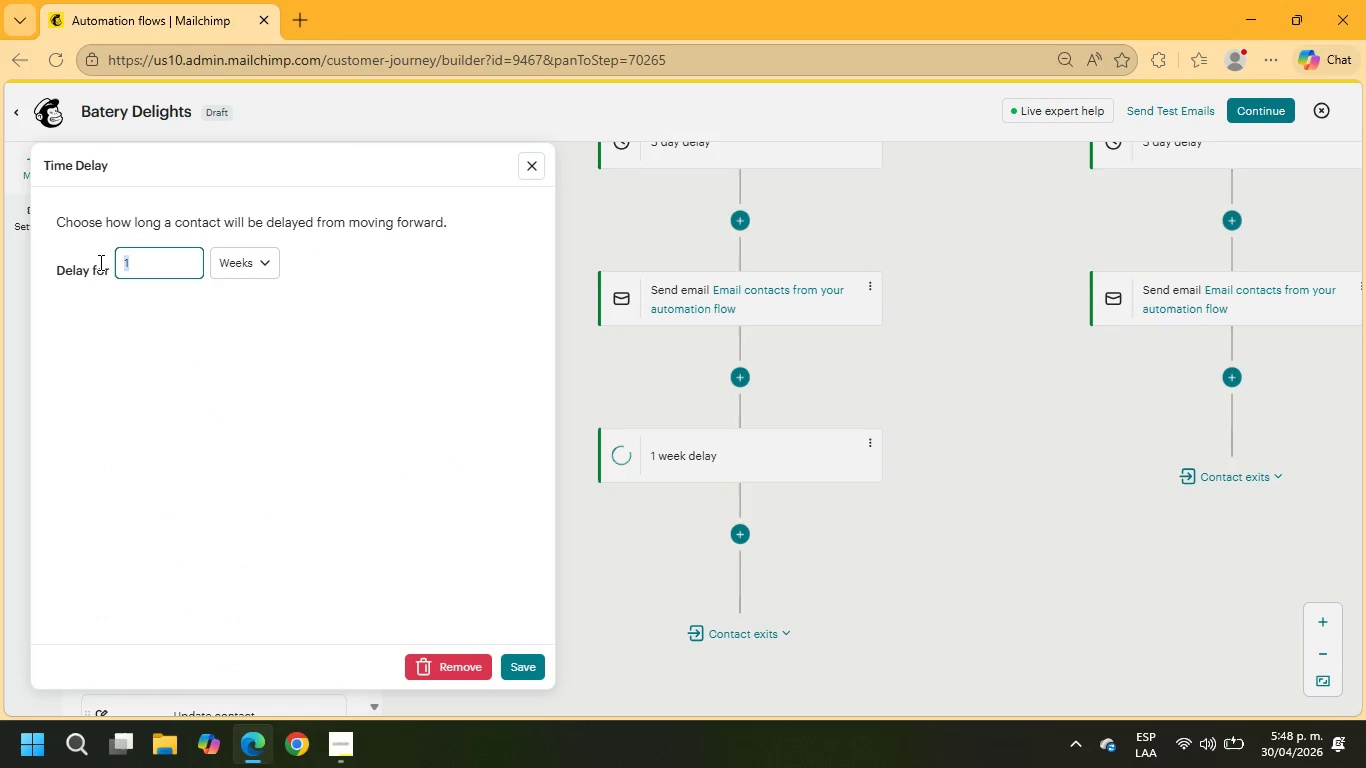 
key(3)
 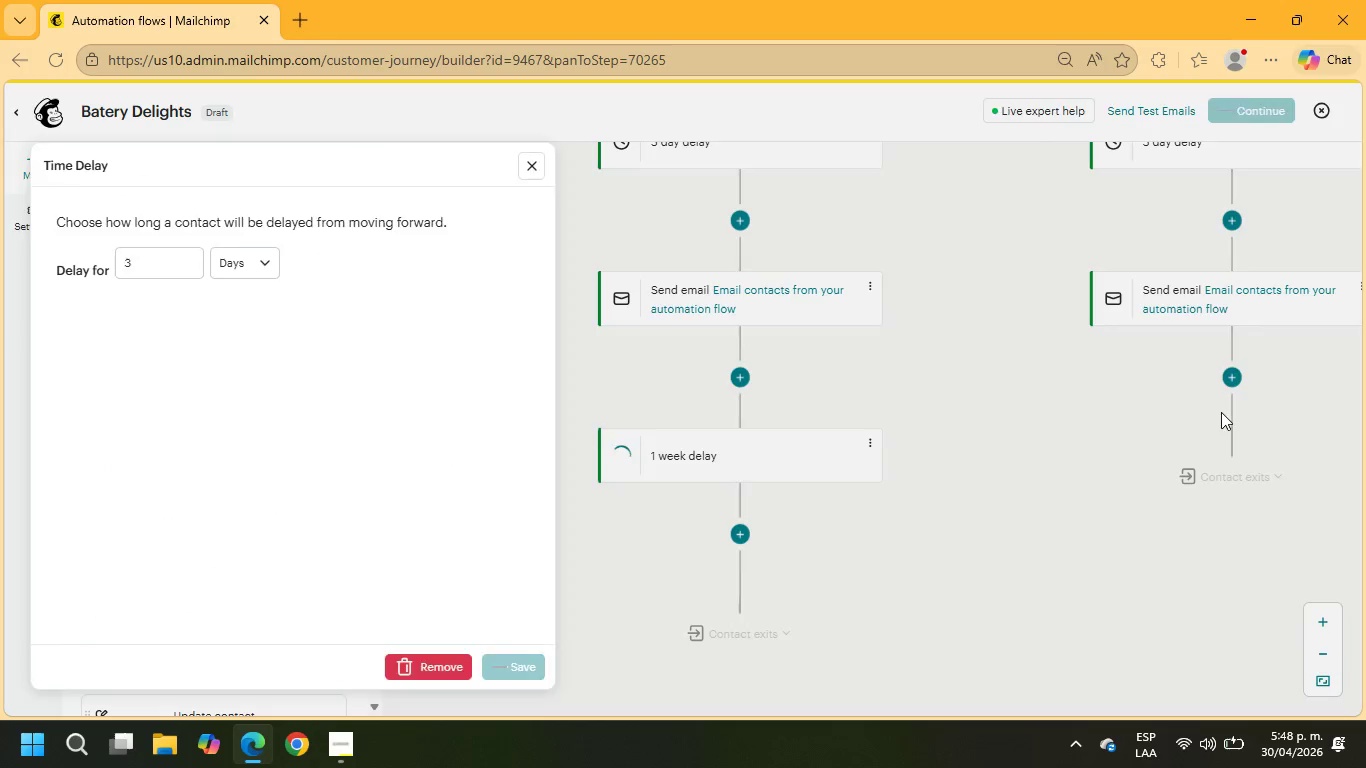 
left_click([1229, 392])
 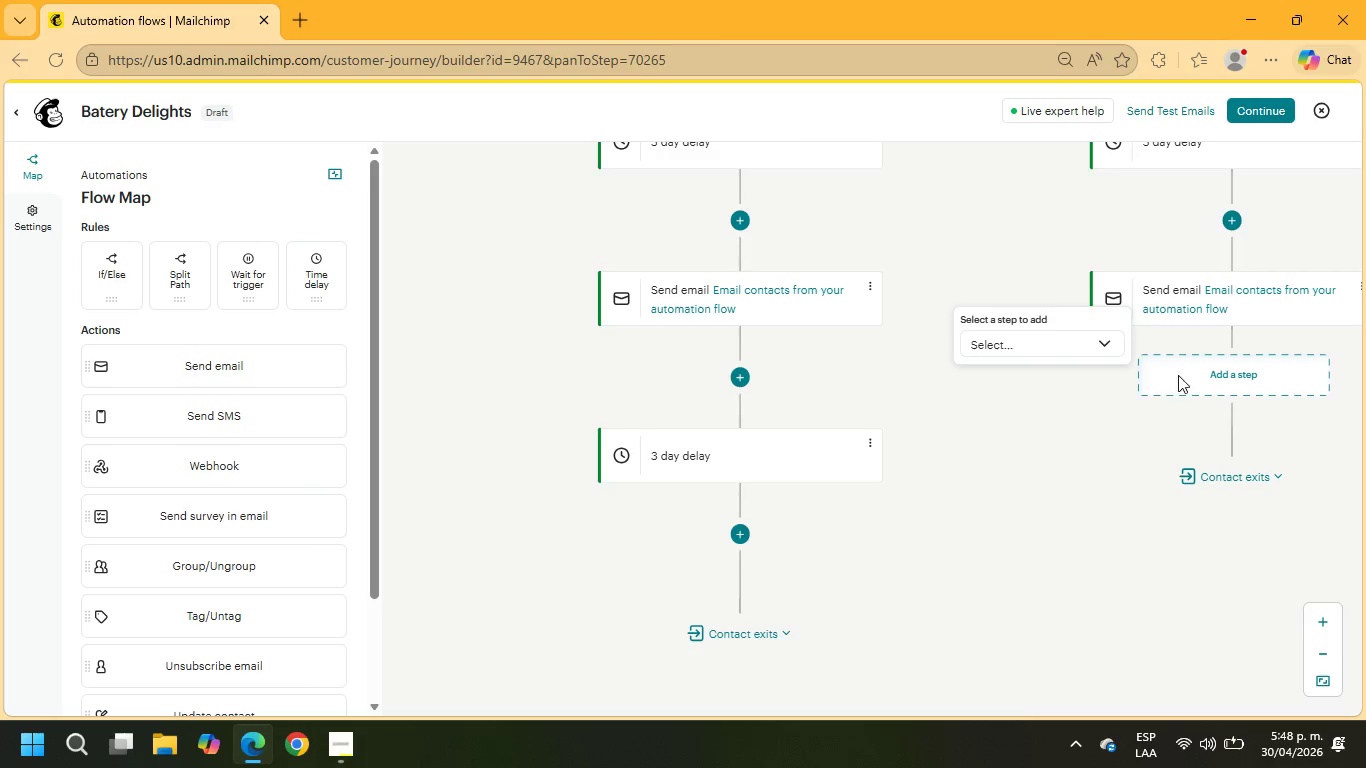 
left_click([1057, 338])
 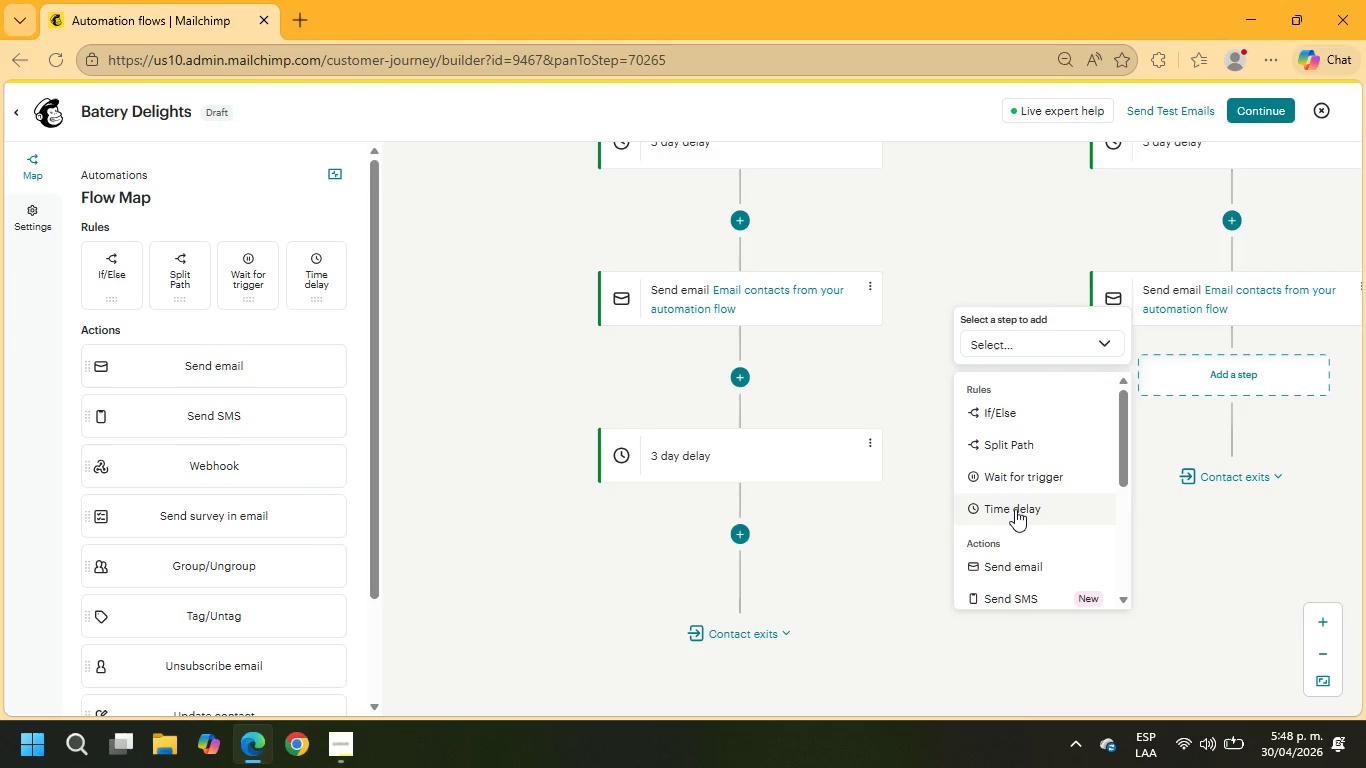 
left_click([1015, 509])
 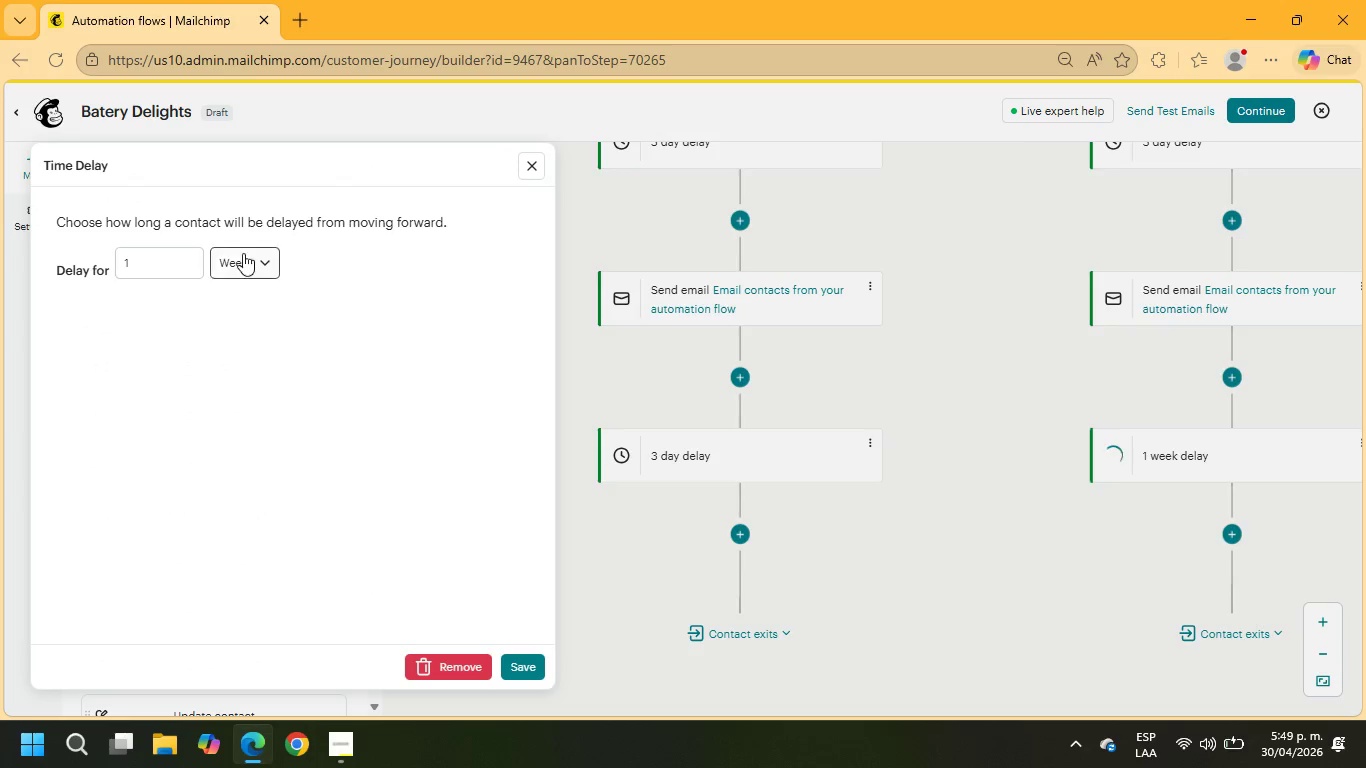 
left_click_drag(start_coordinate=[138, 269], to_coordinate=[104, 269])
 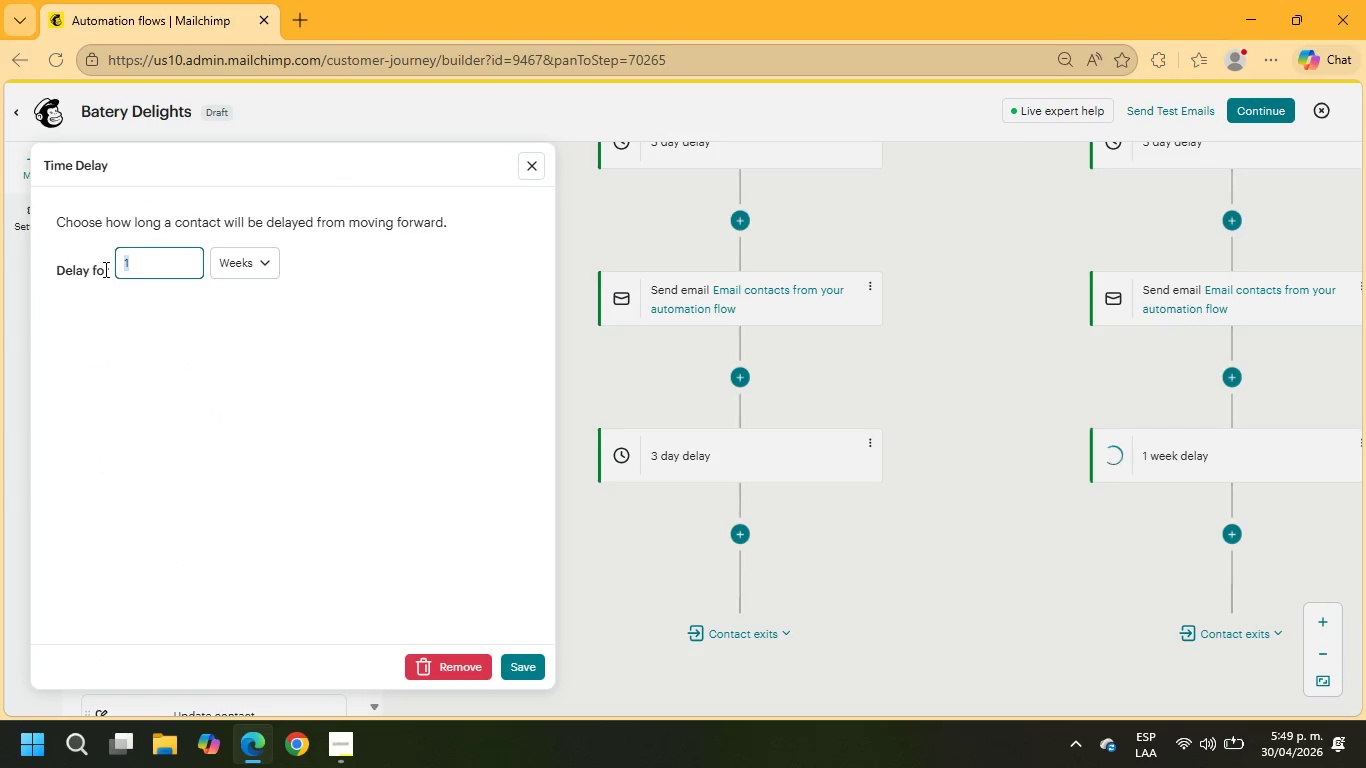 
key(3)
 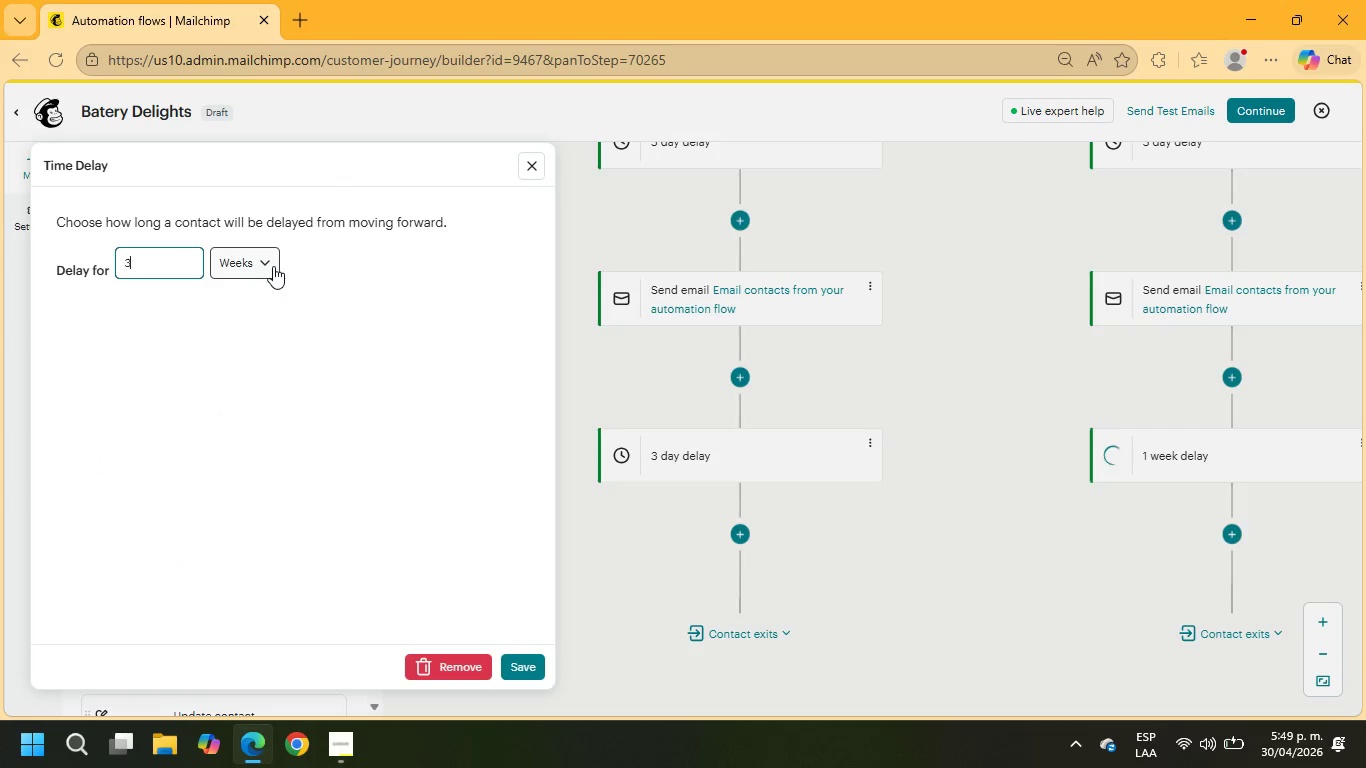 
left_click([271, 264])
 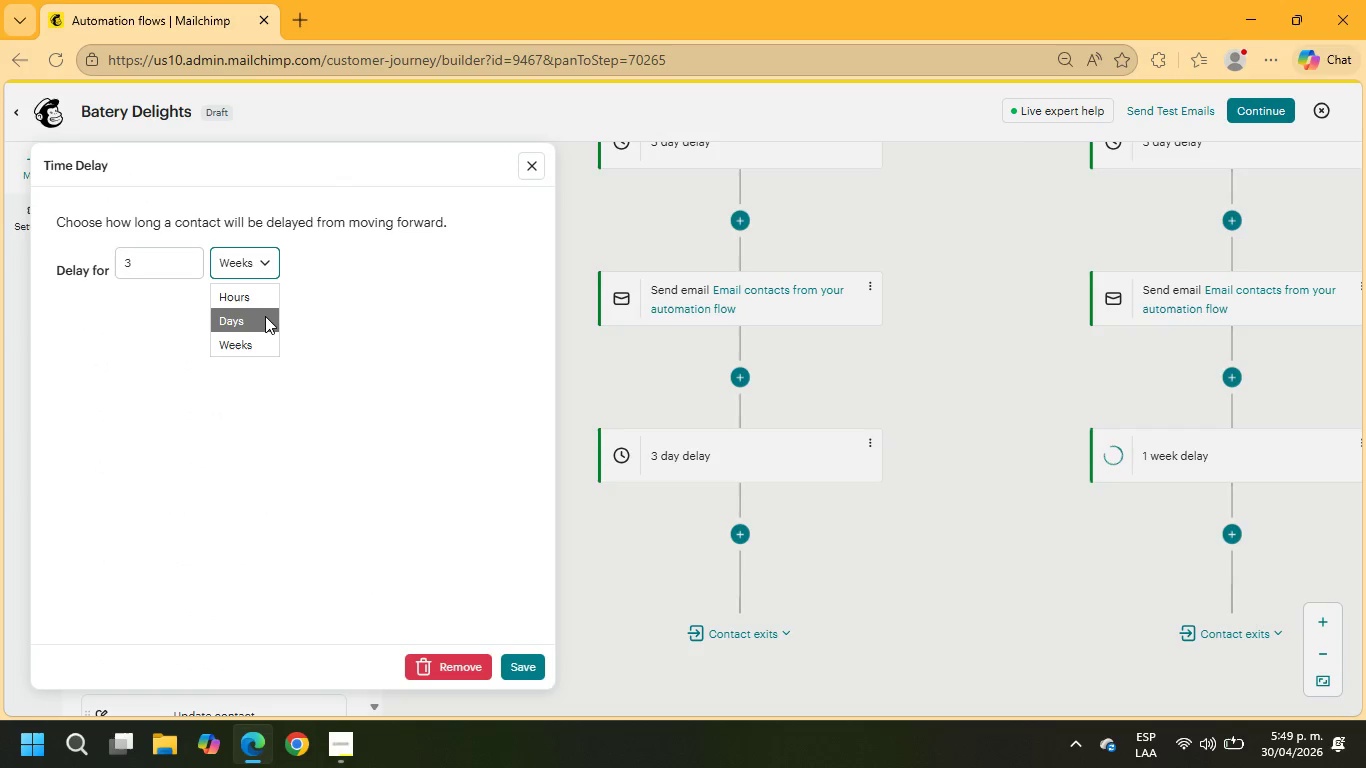 
left_click([265, 316])
 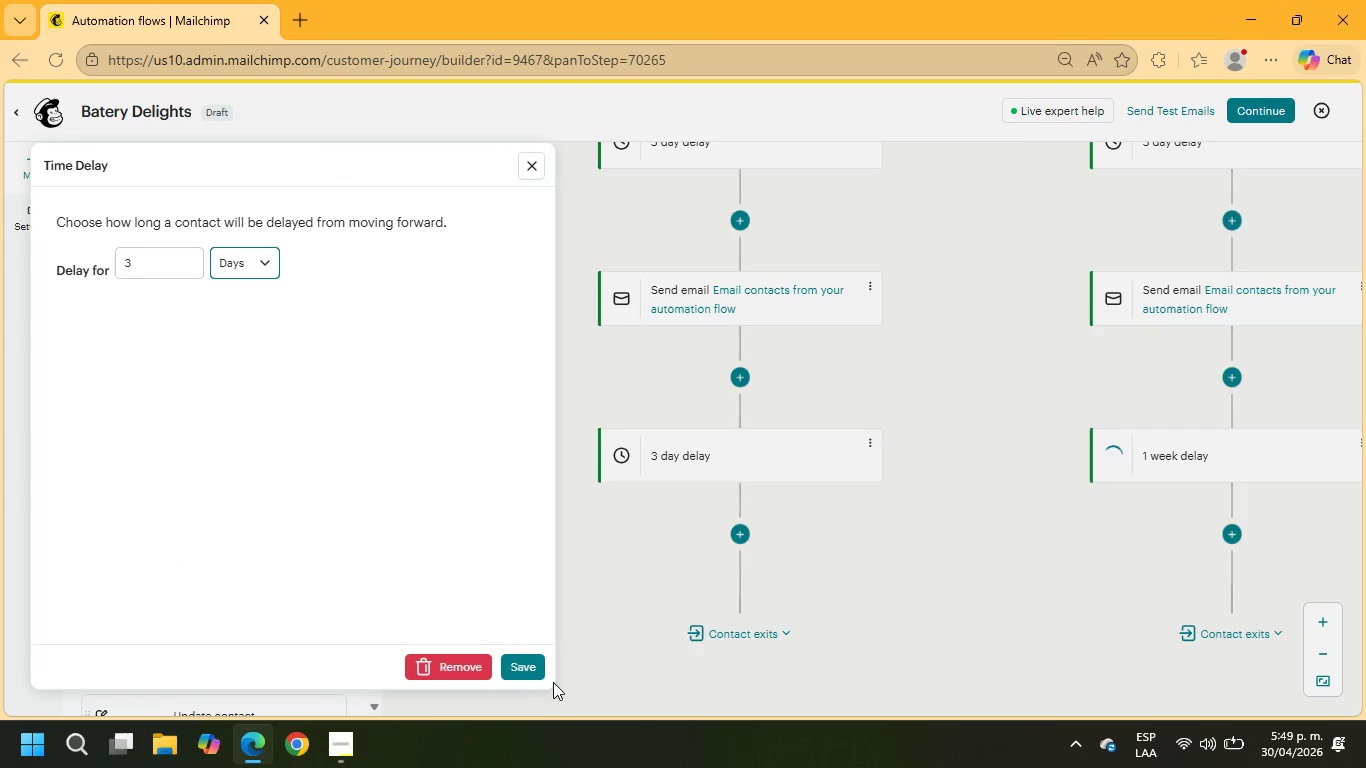 
left_click([539, 667])
 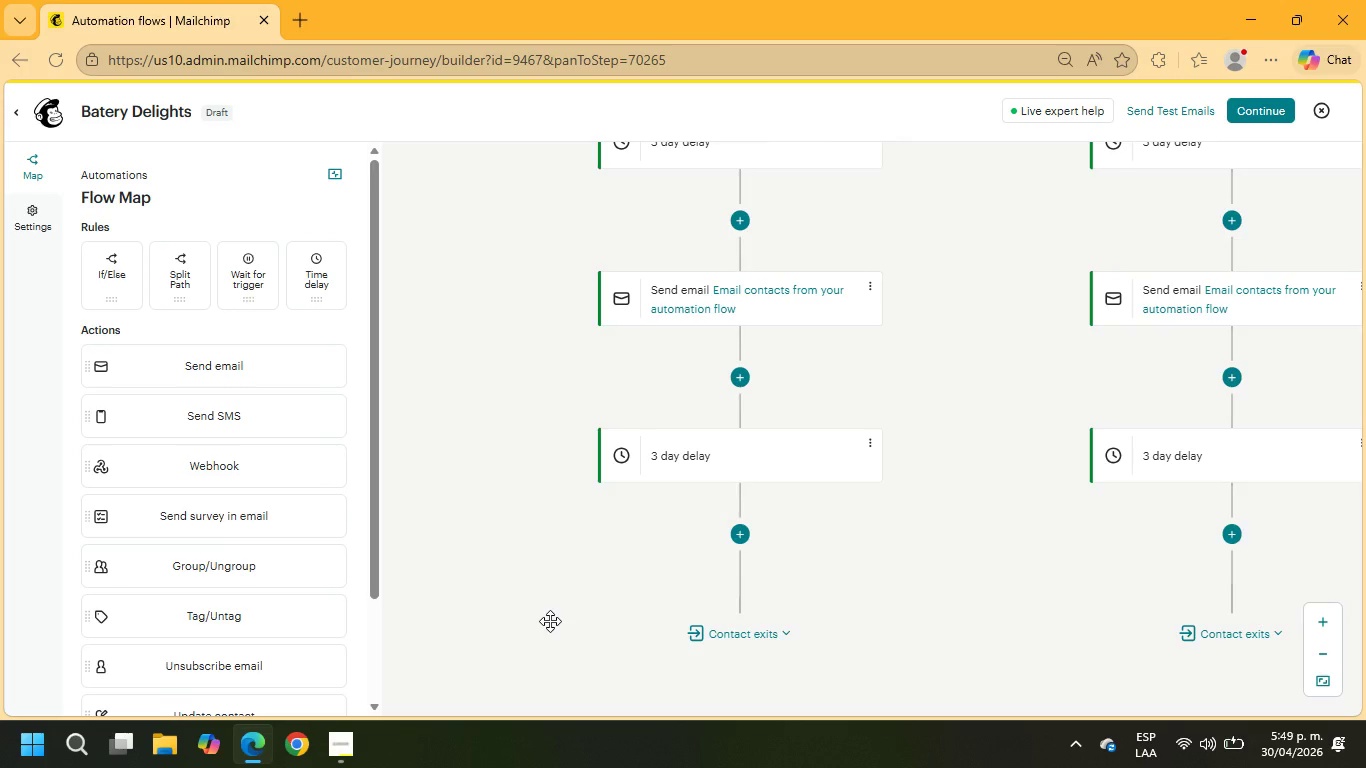 
scroll: coordinate [624, 476], scroll_direction: down, amount: 1.0
 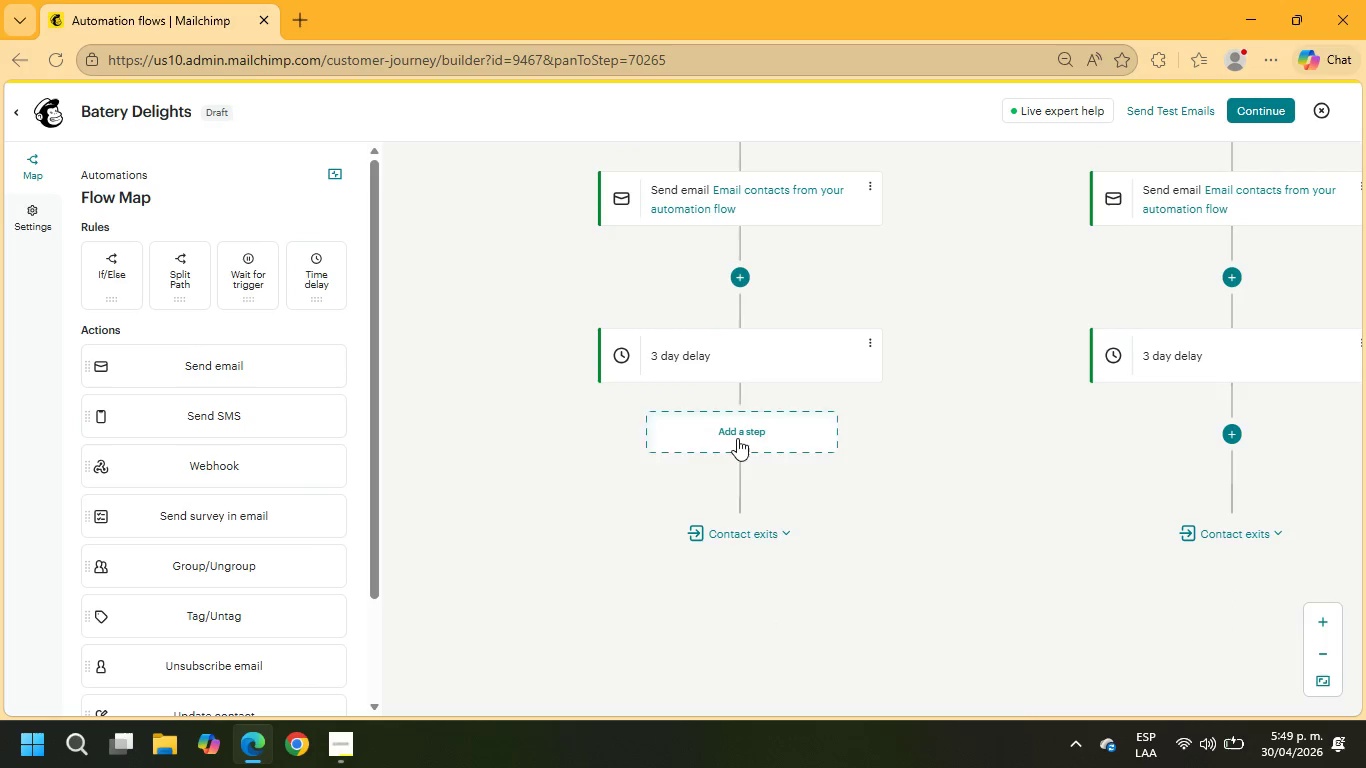 
left_click([737, 438])
 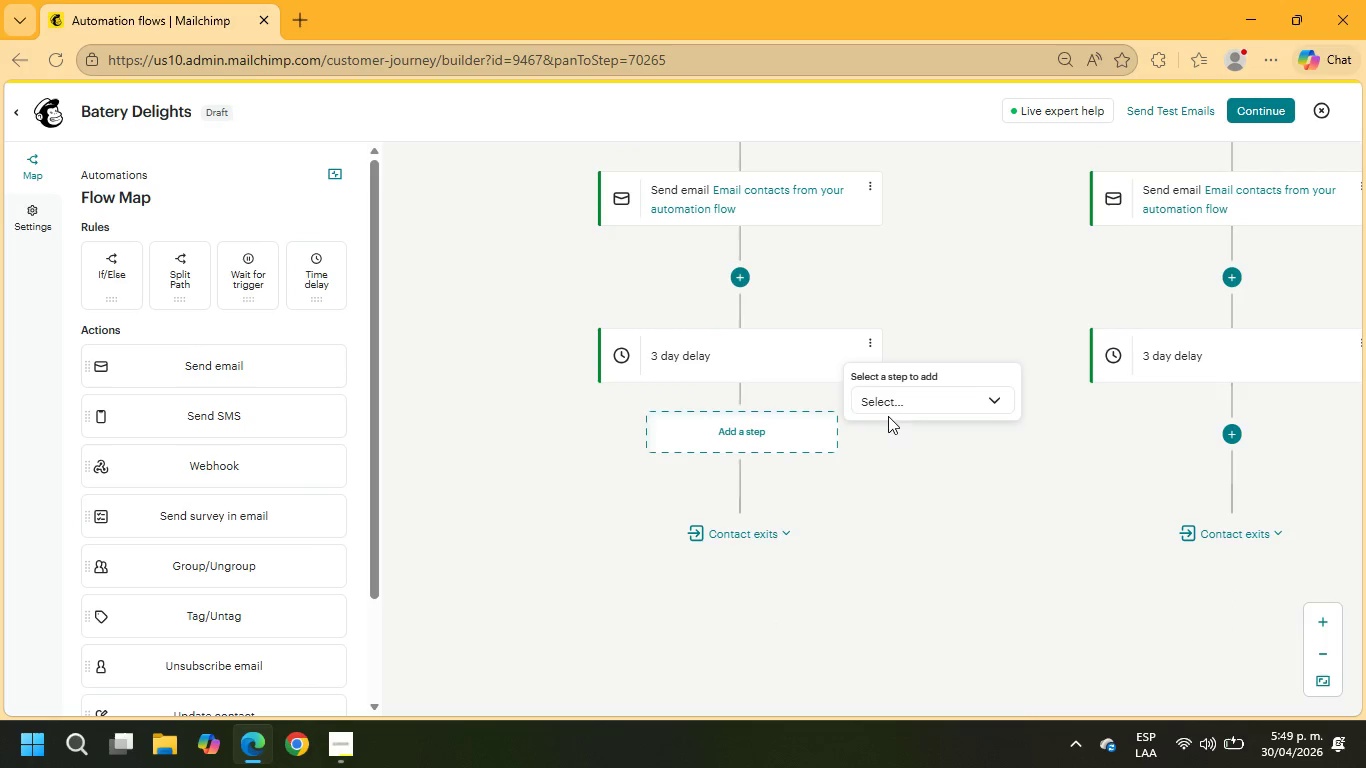 
left_click([889, 403])
 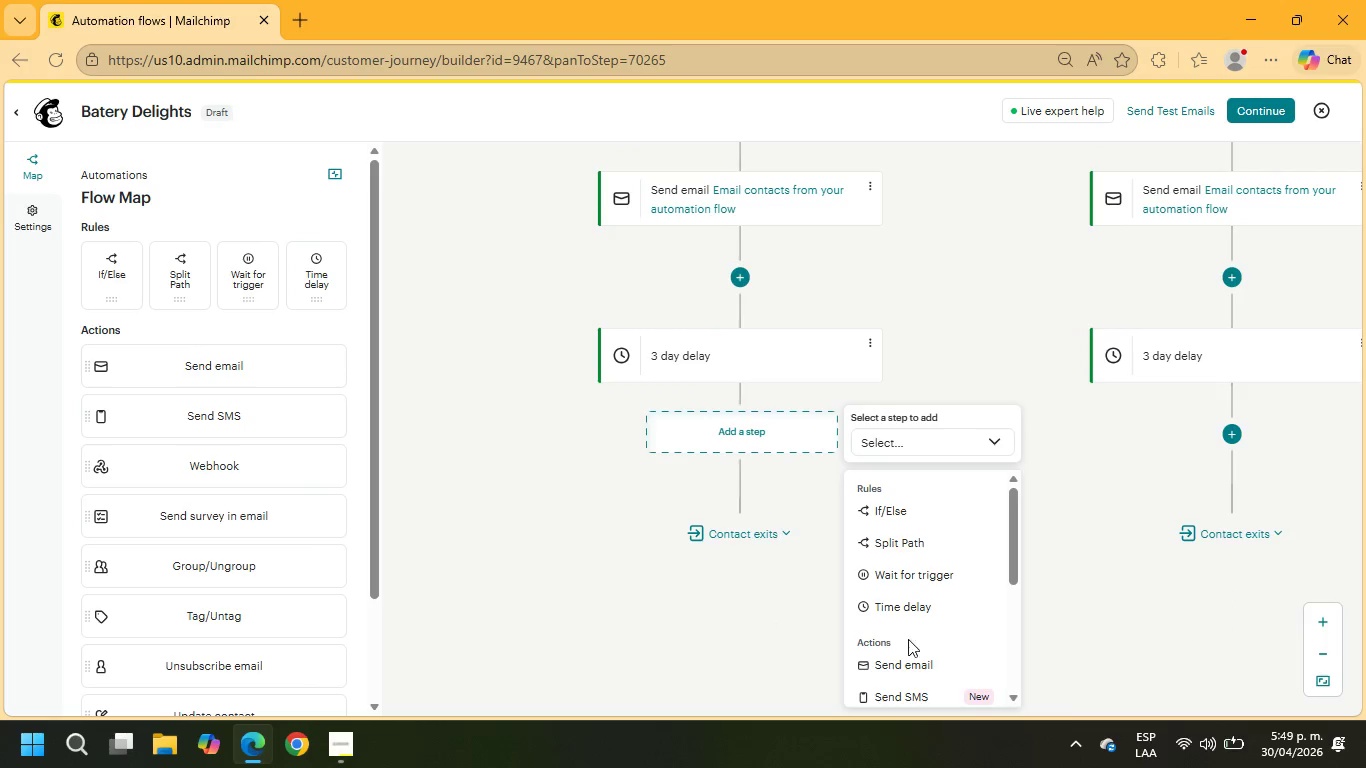 
left_click([905, 661])
 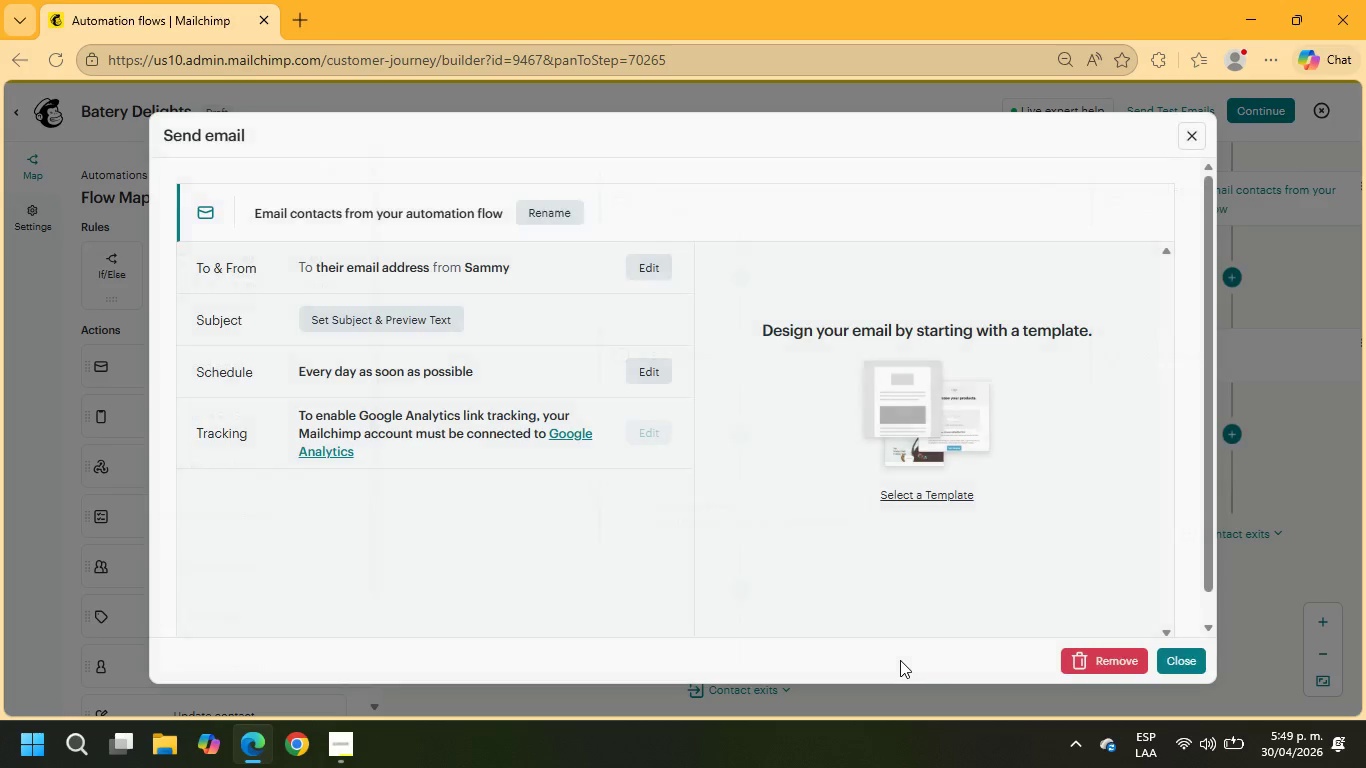 
left_click([407, 330])
 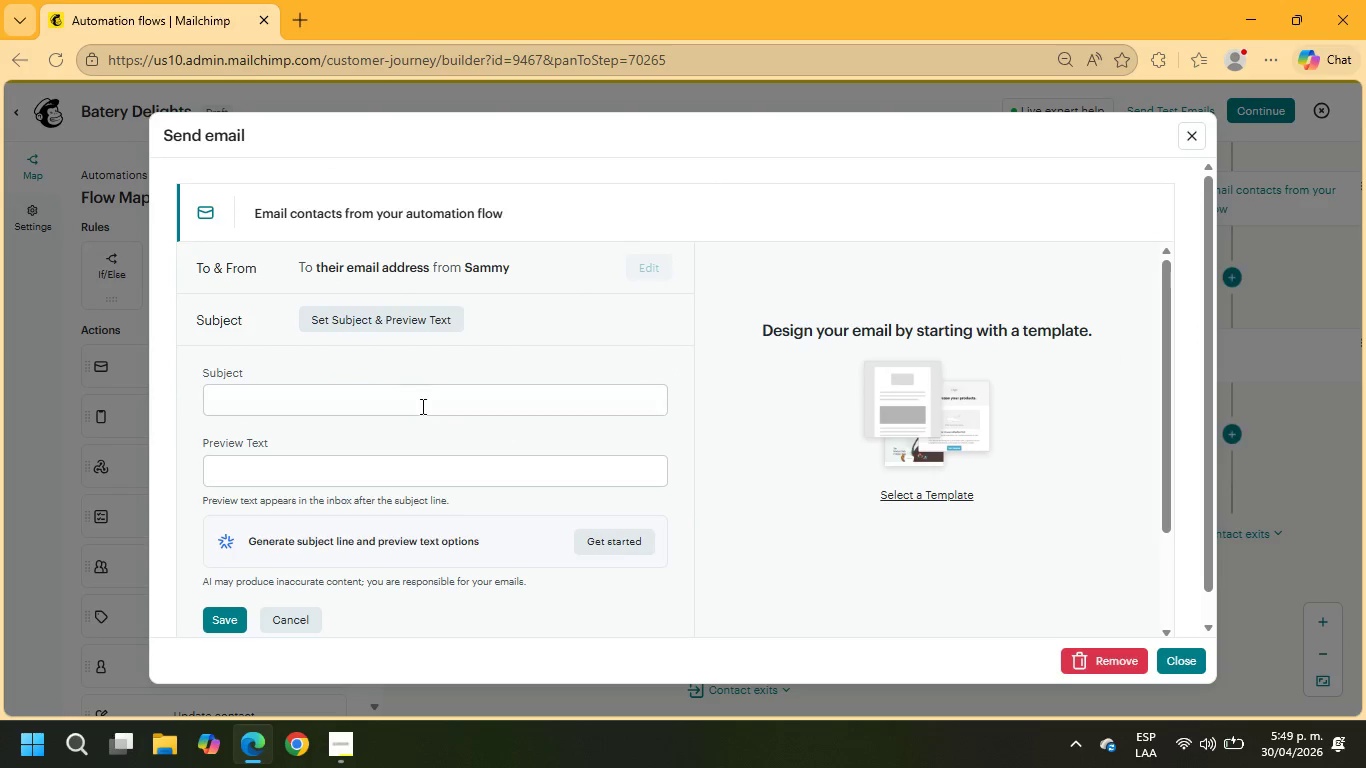 
left_click([421, 400])
 